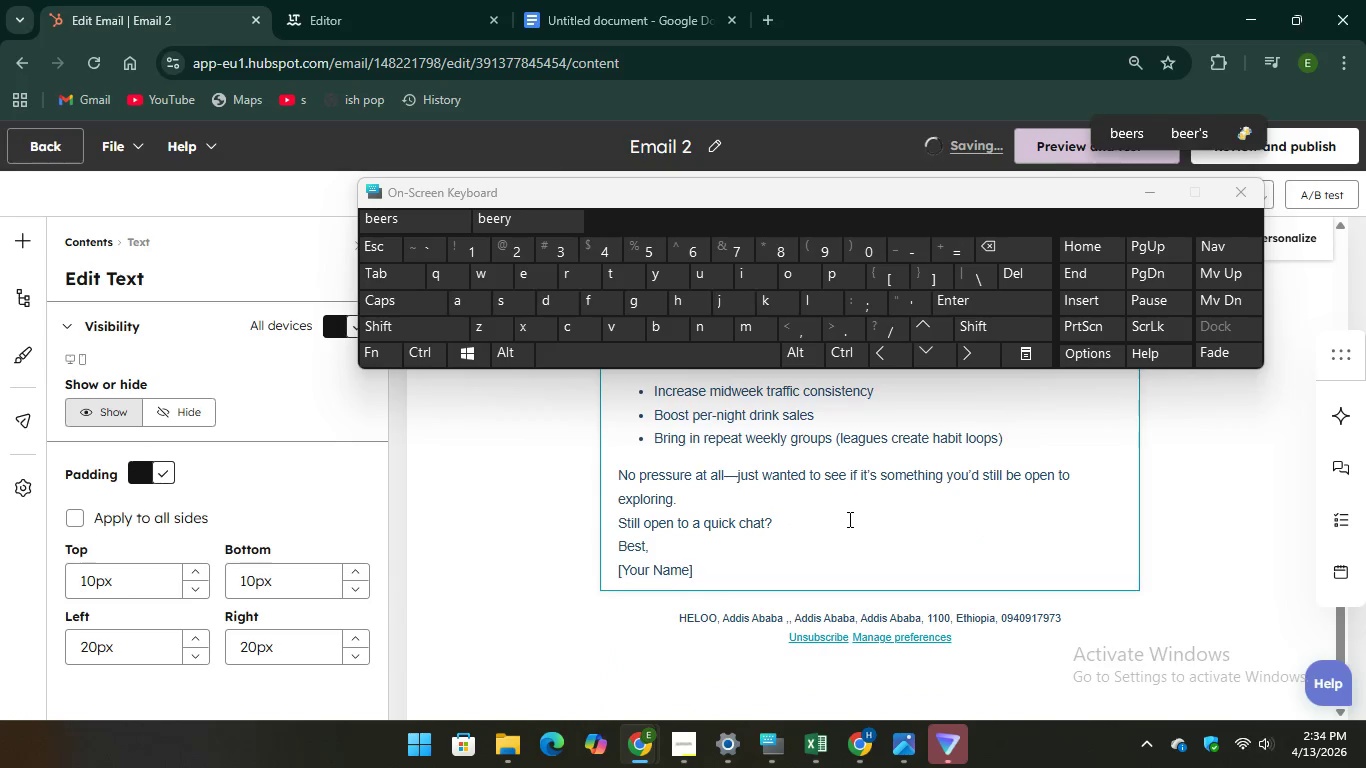 
scroll: coordinate [848, 519], scroll_direction: up, amount: 3.0
 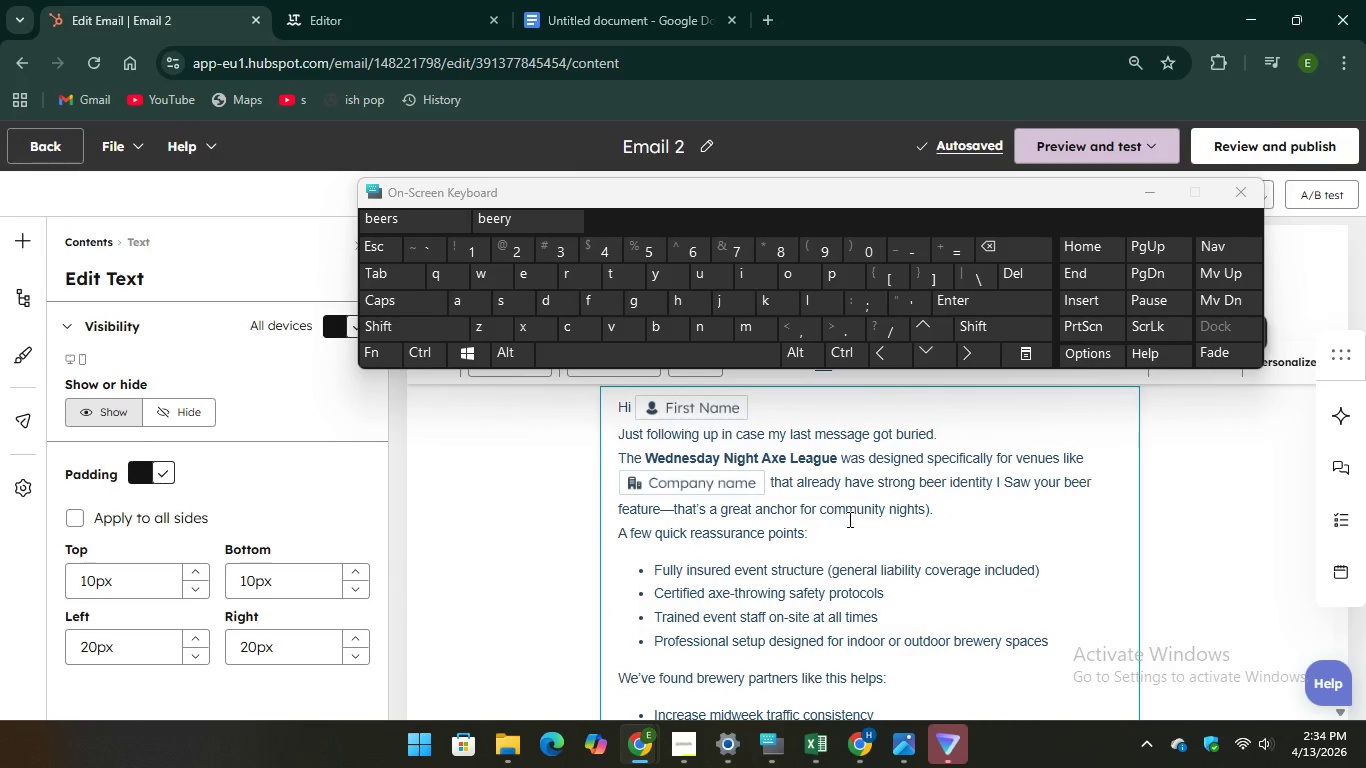 
scroll: coordinate [848, 519], scroll_direction: down, amount: 3.0
 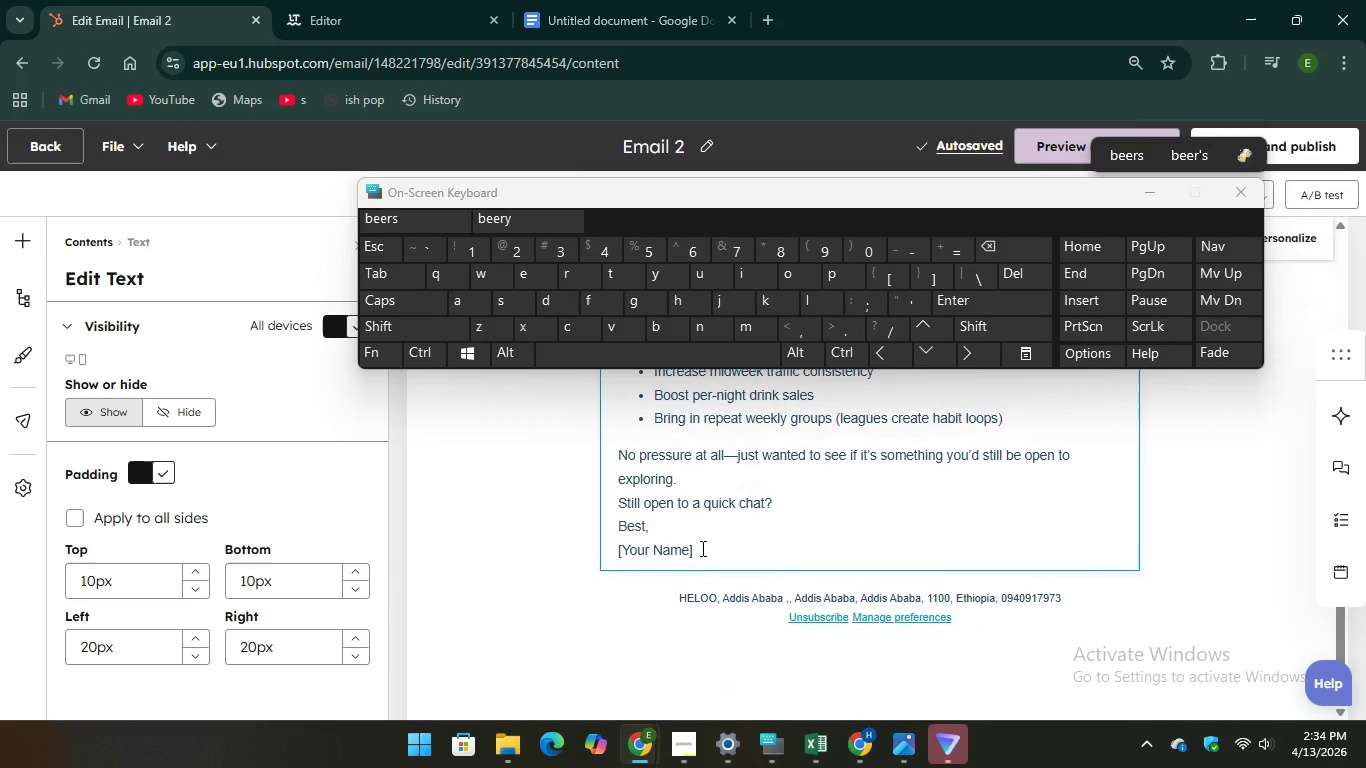 
left_click_drag(start_coordinate=[701, 552], to_coordinate=[619, 556])
 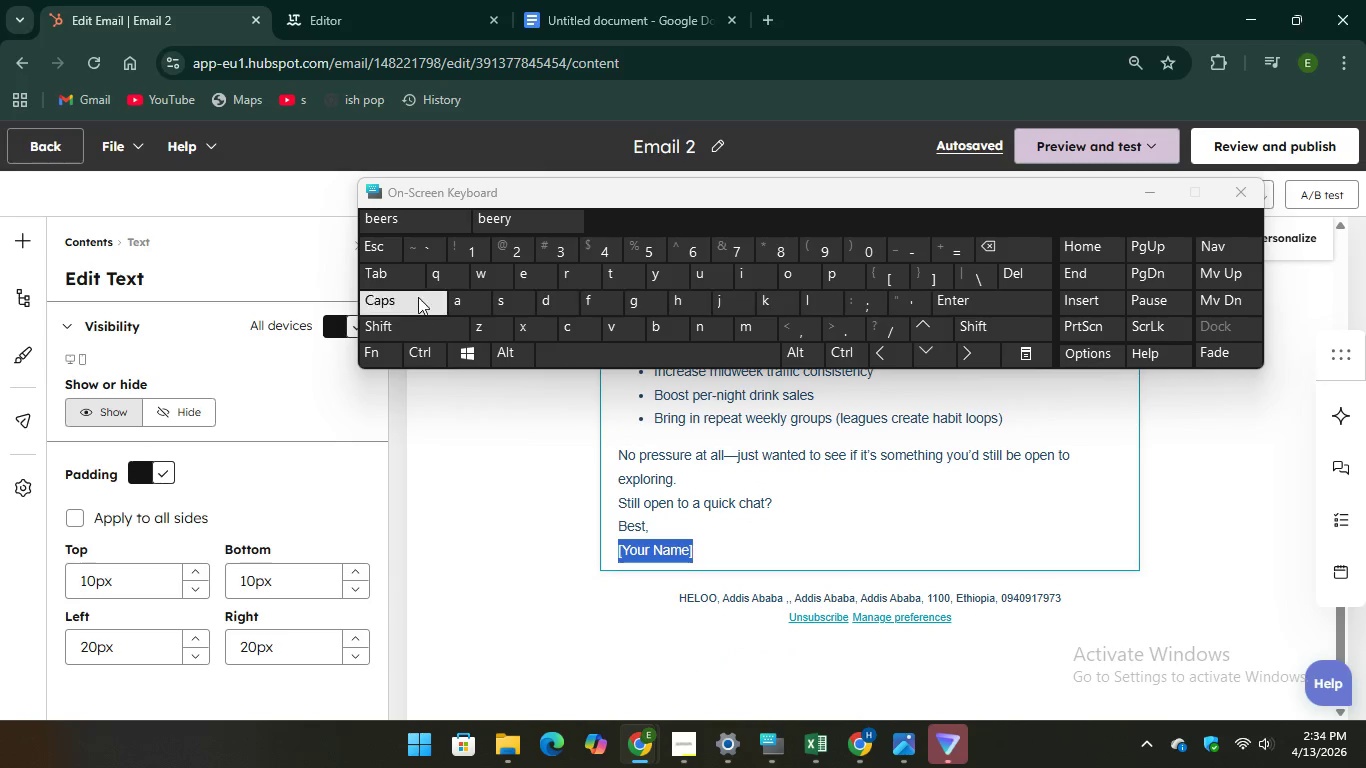 
type(JH)
 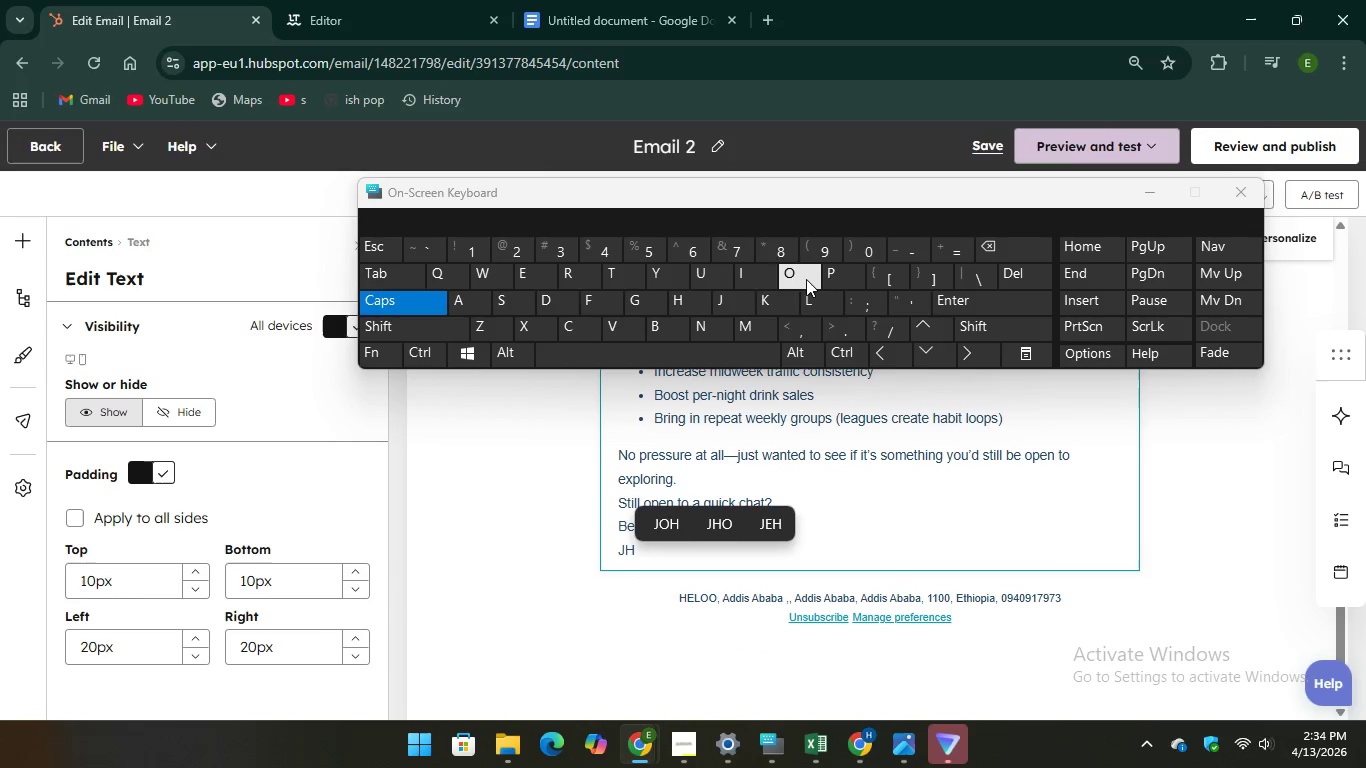 
type(ON)
 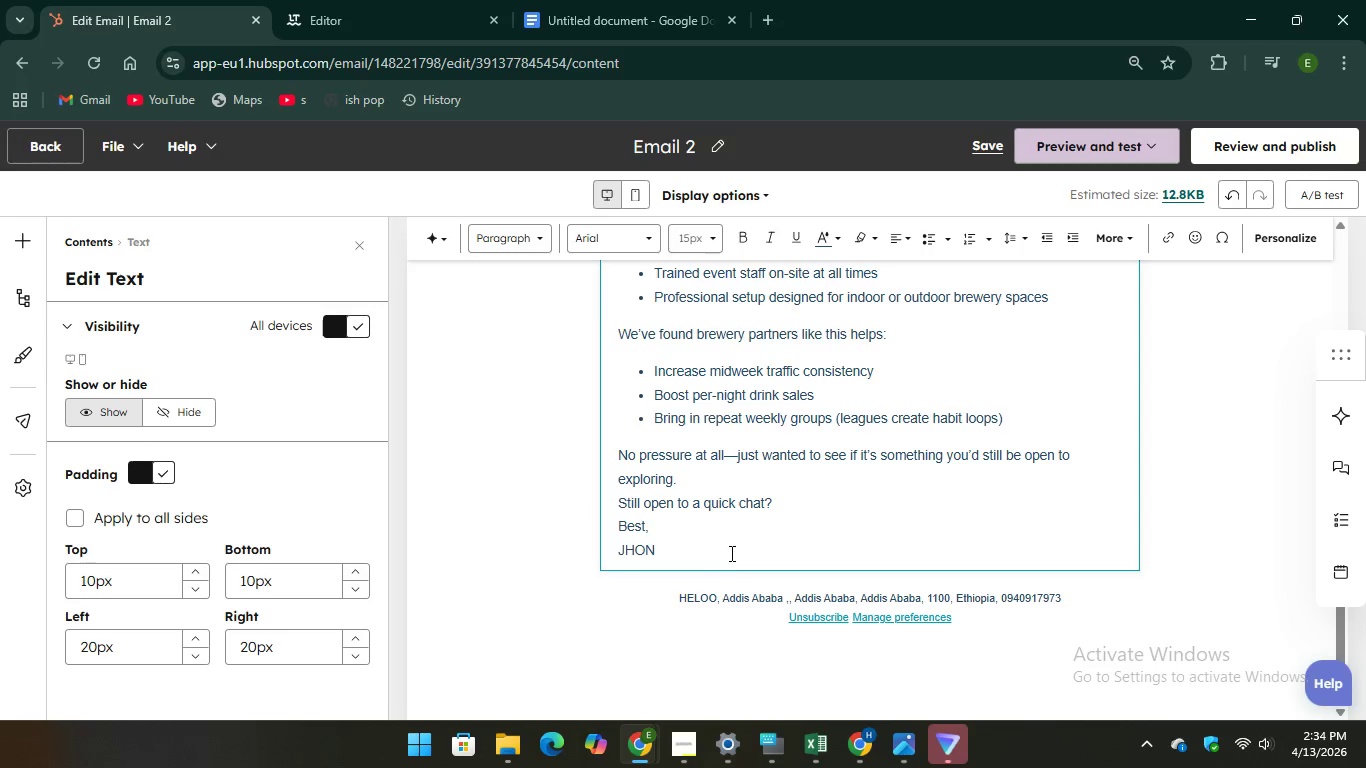 
left_click_drag(start_coordinate=[700, 551], to_coordinate=[609, 410])
 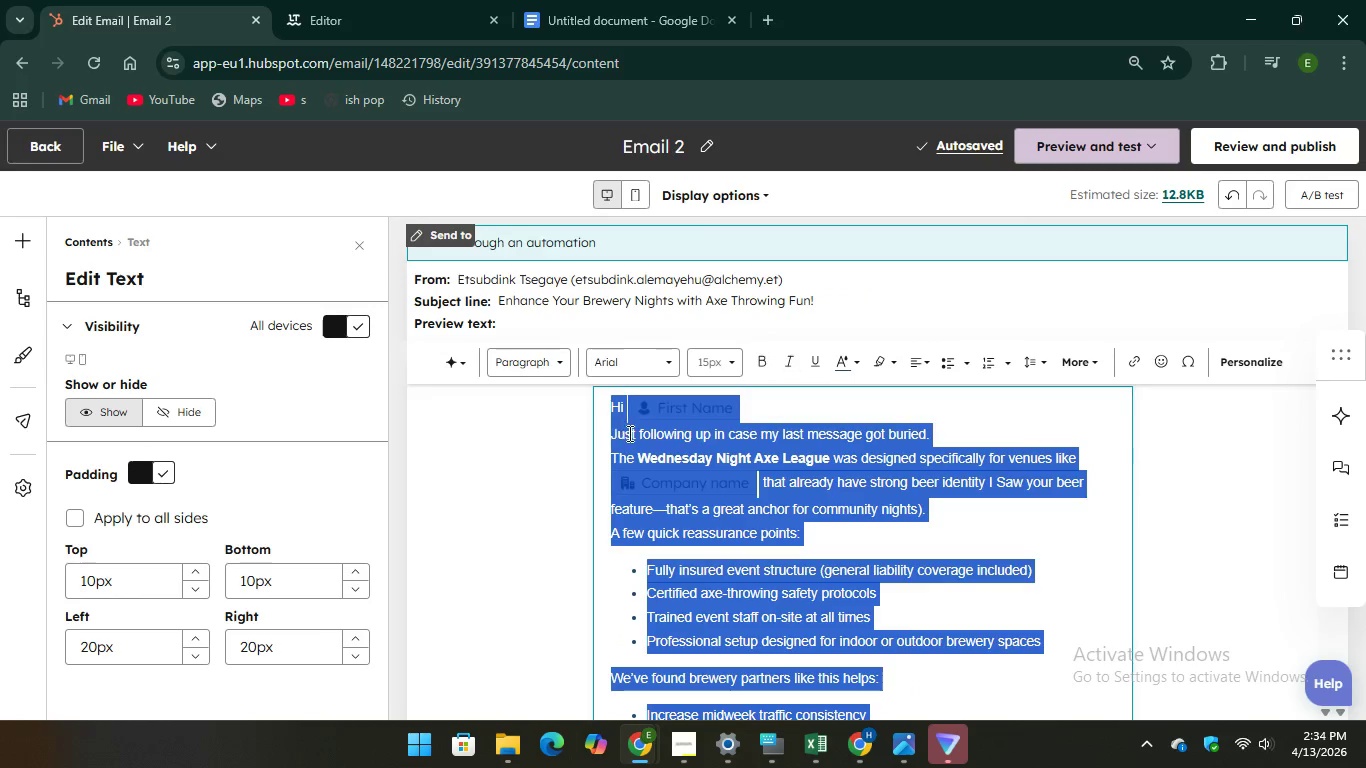 
scroll: coordinate [616, 499], scroll_direction: up, amount: 10.0
 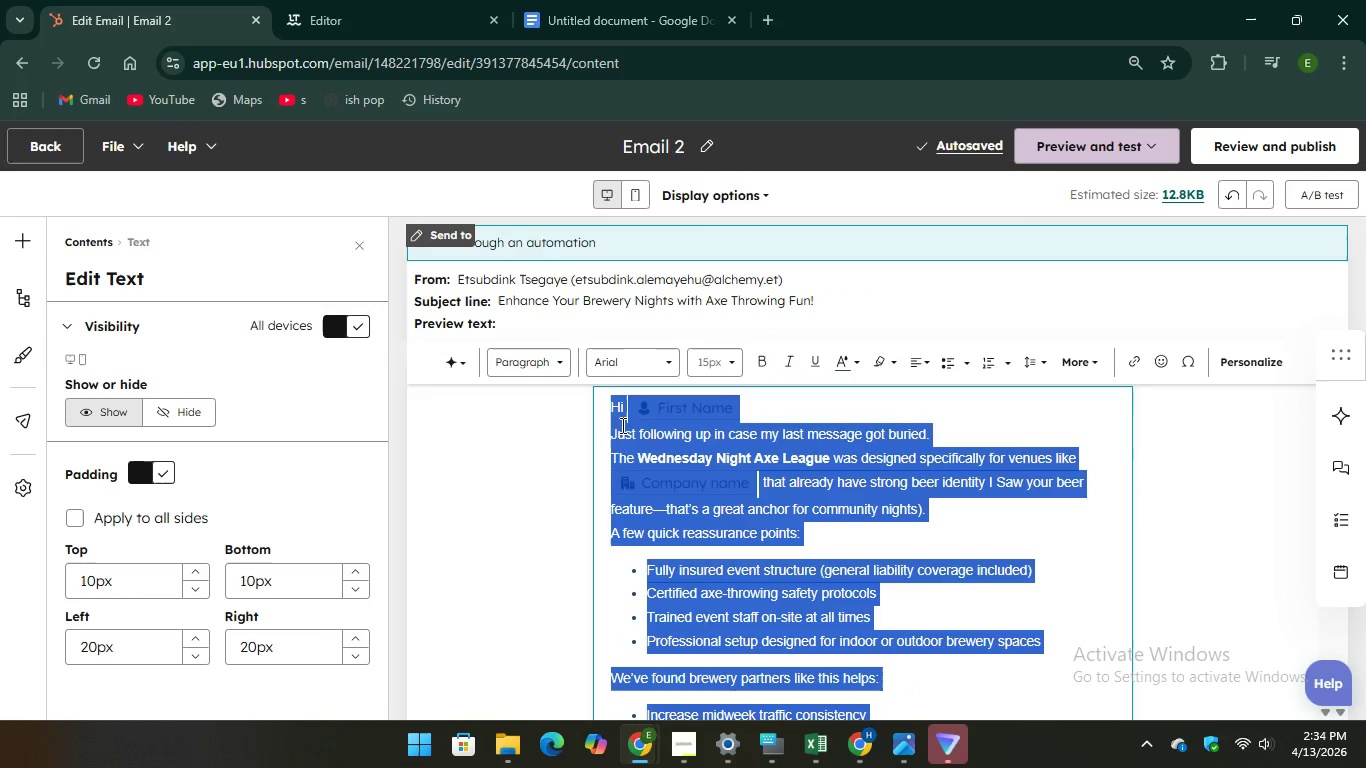 
right_click([630, 434])
 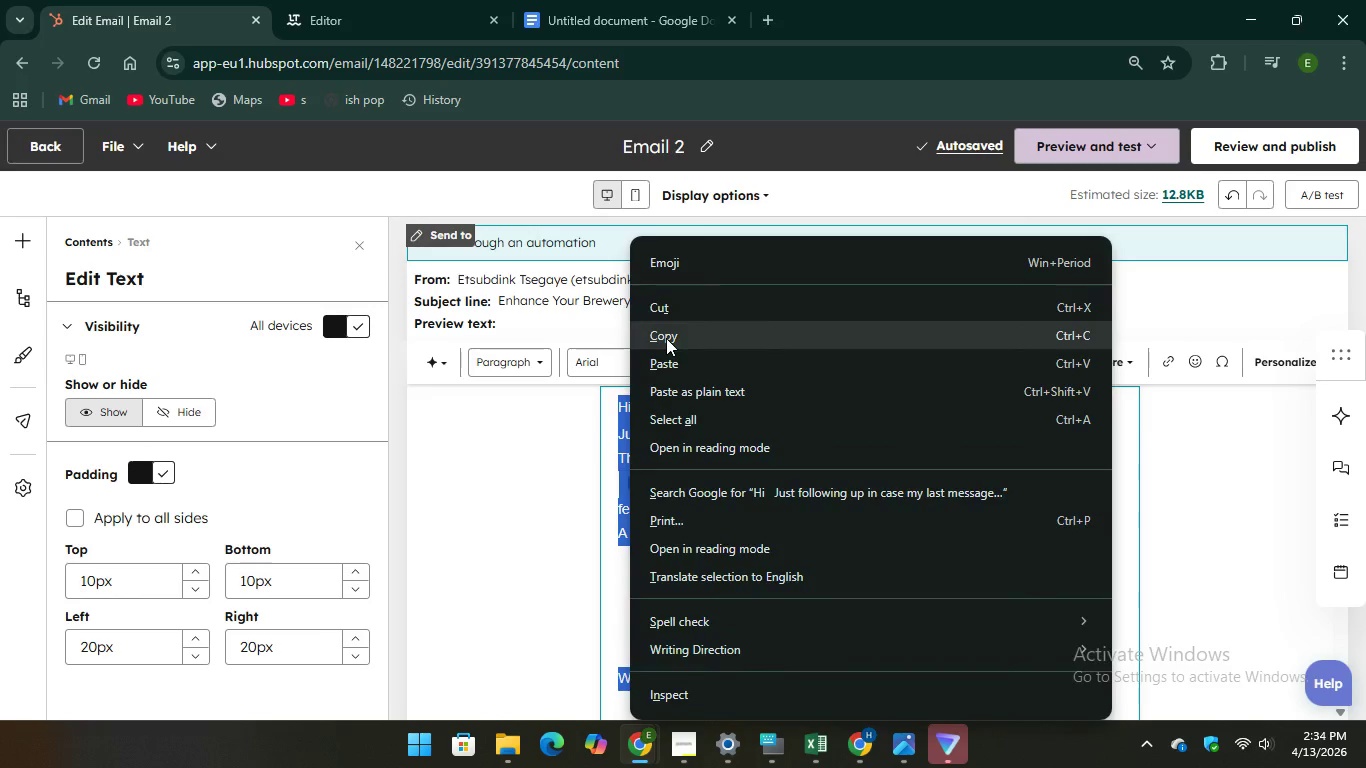 
left_click([667, 336])
 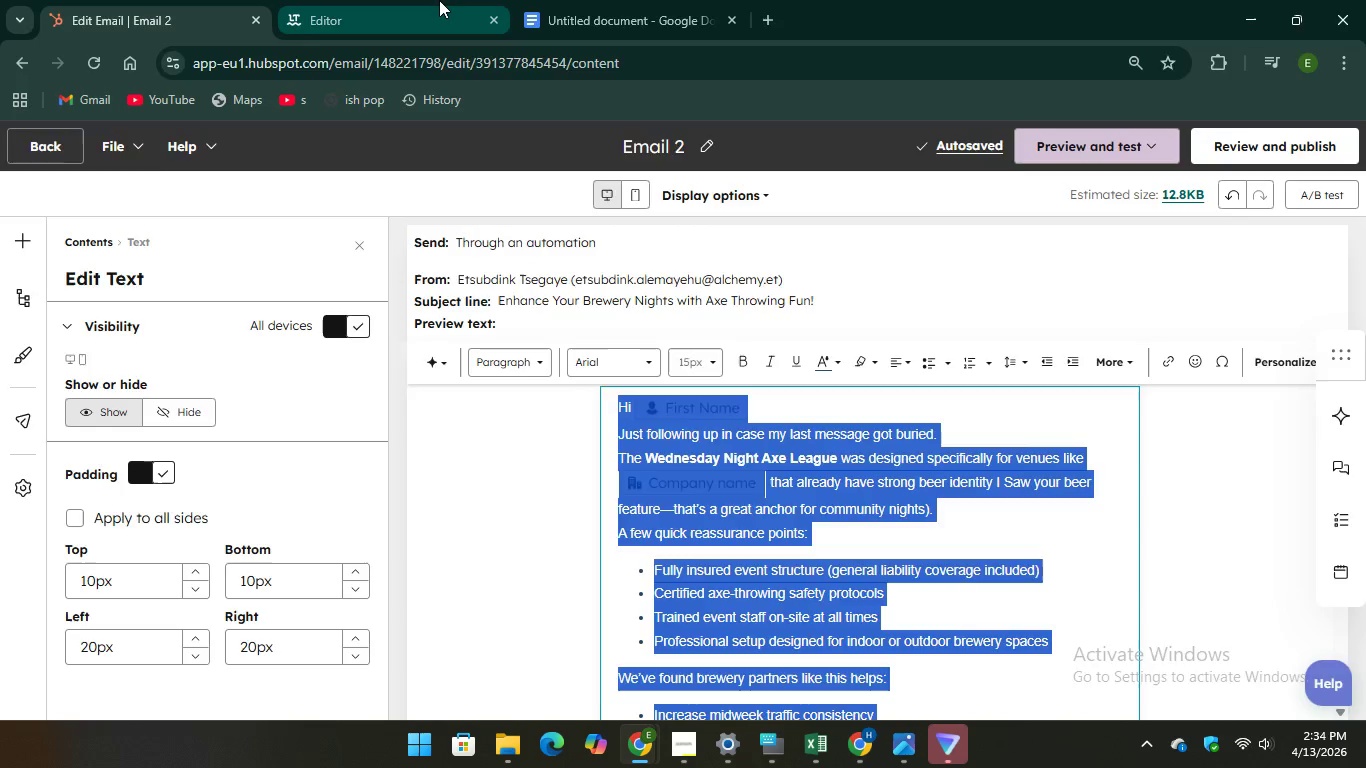 
left_click([439, 0])
 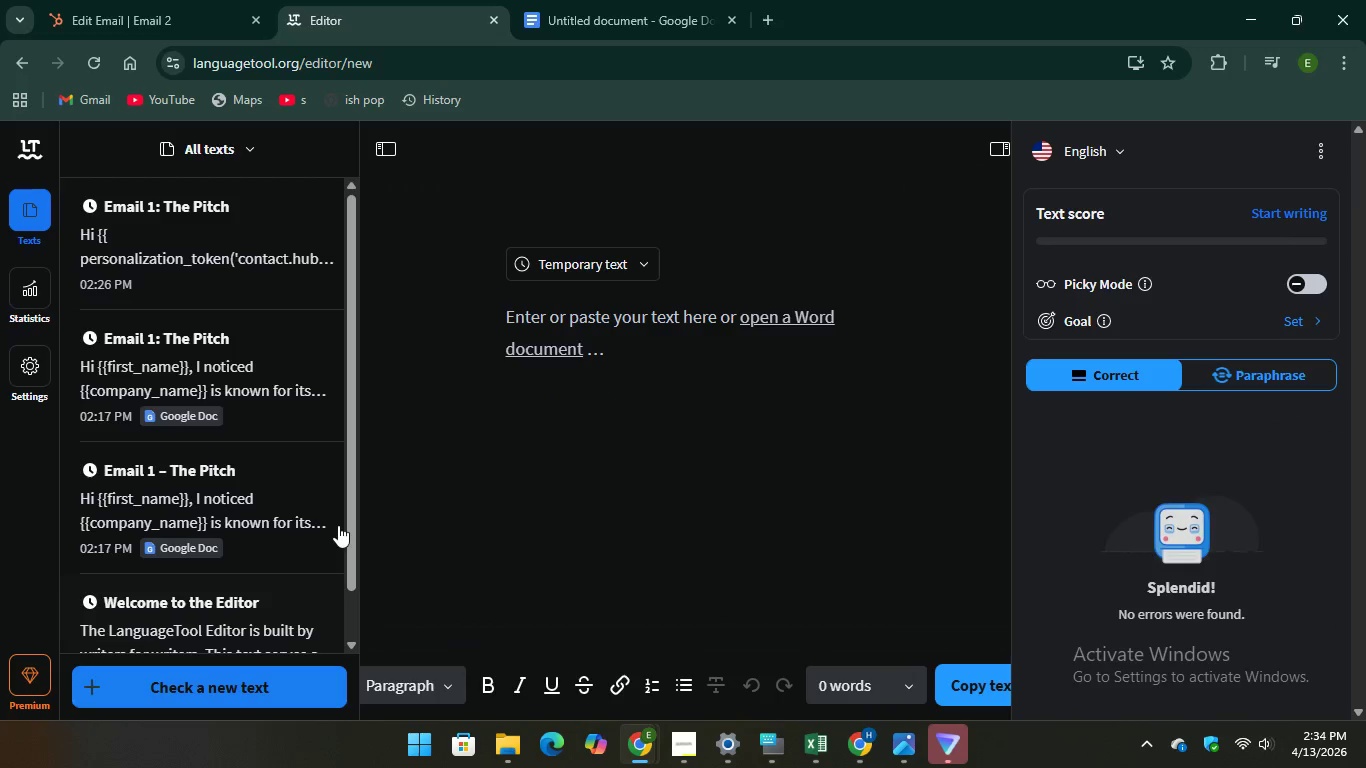 
mouse_move([522, 337])
 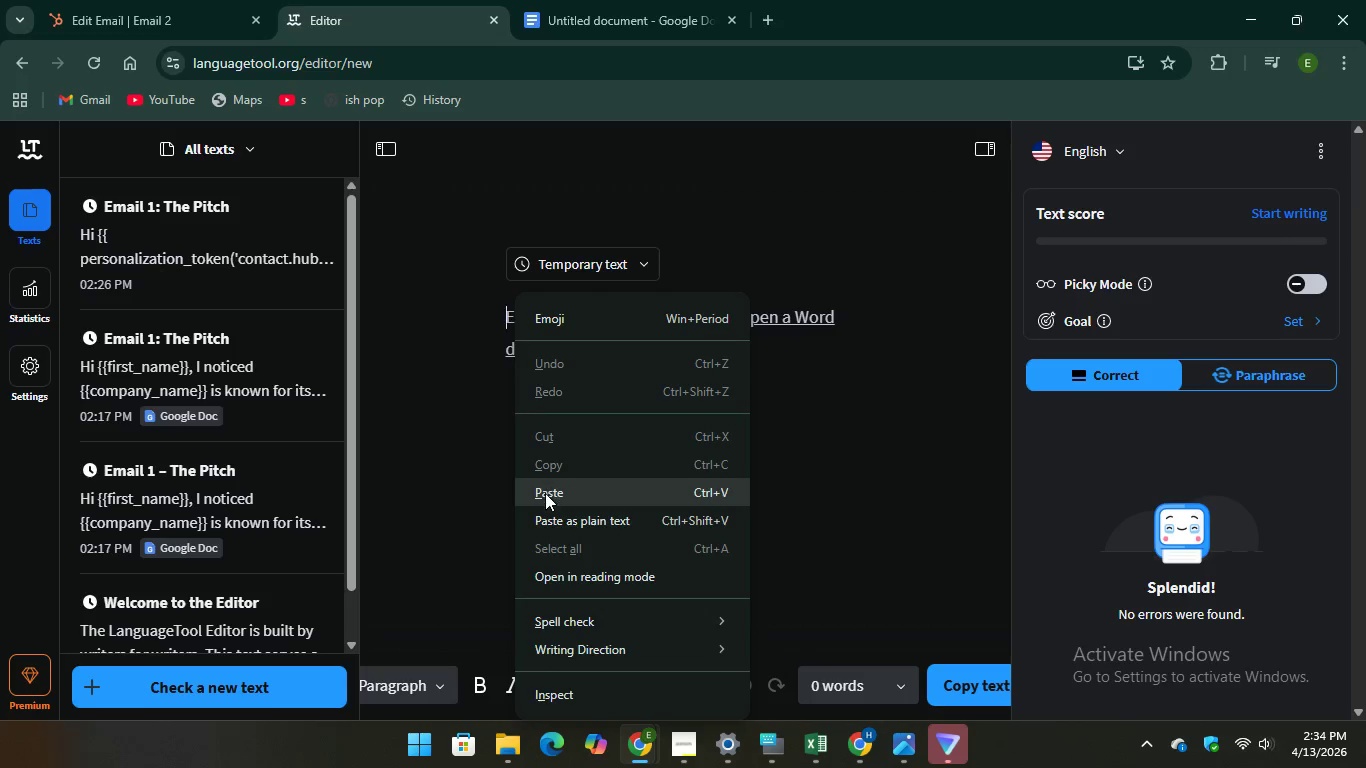 
left_click([545, 493])
 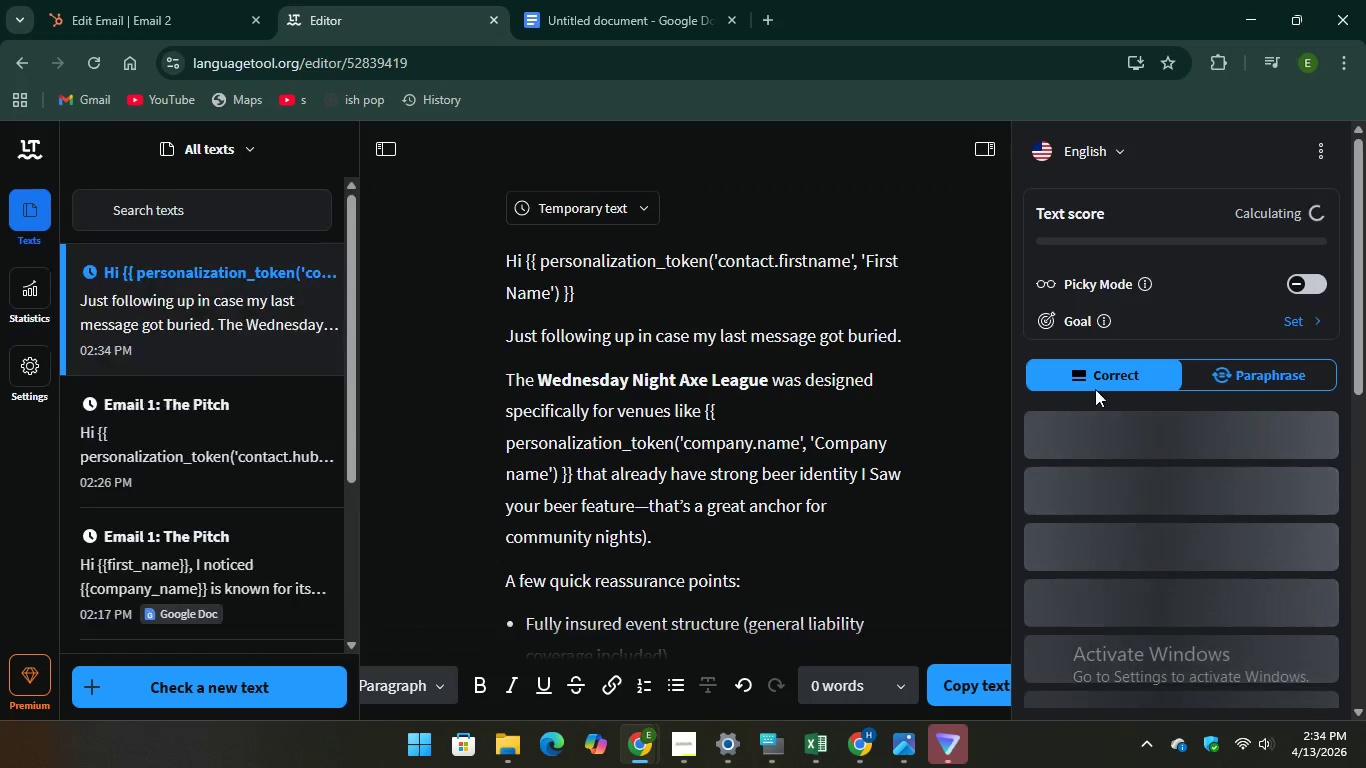 
left_click([1100, 374])
 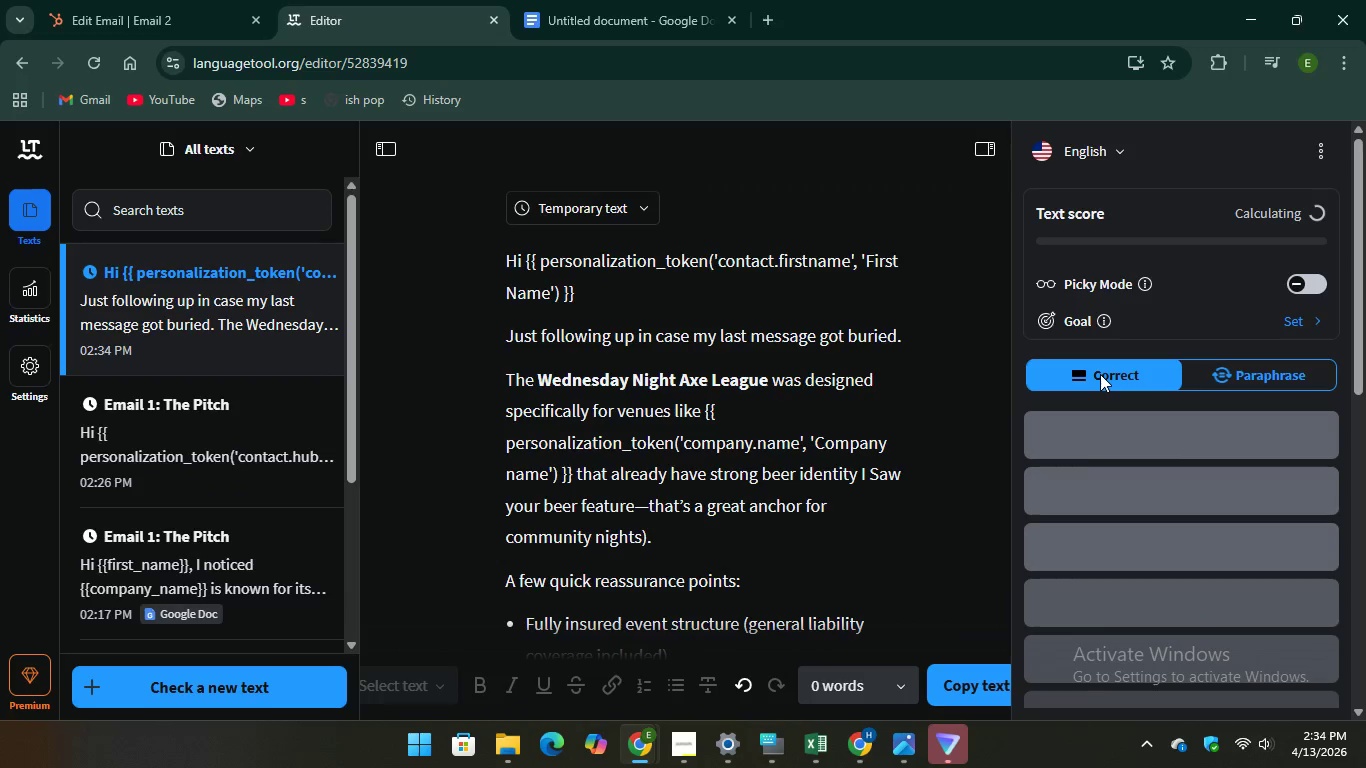 
left_click([1100, 374])
 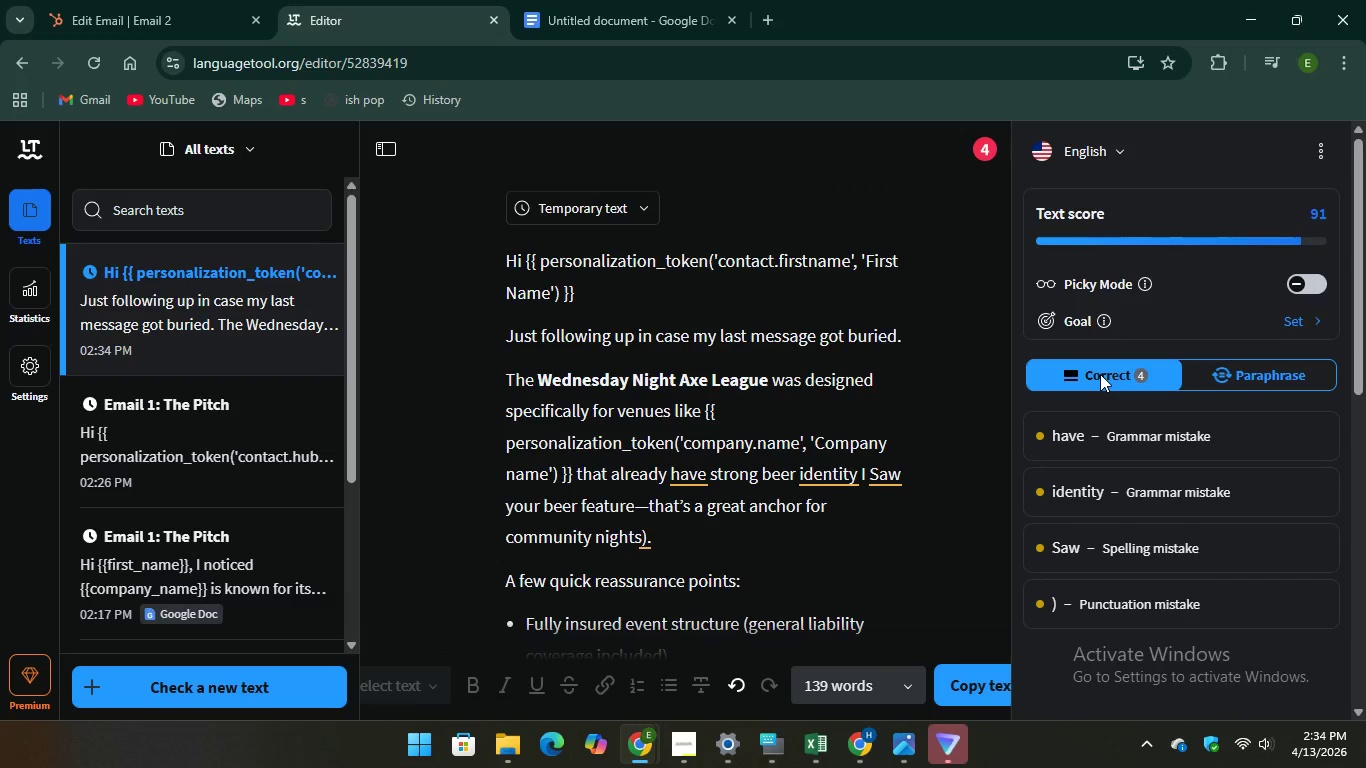 
mouse_move([1101, 439])
 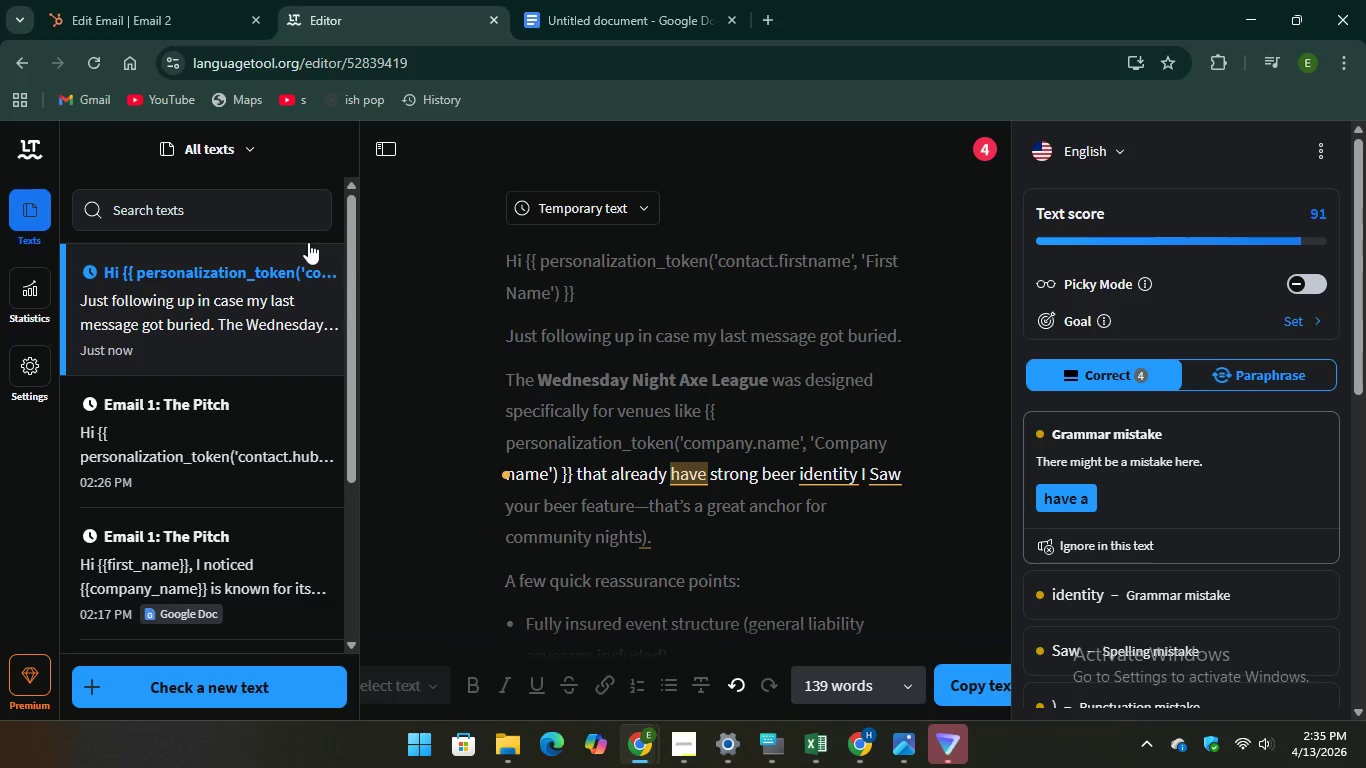 
wait(7.62)
 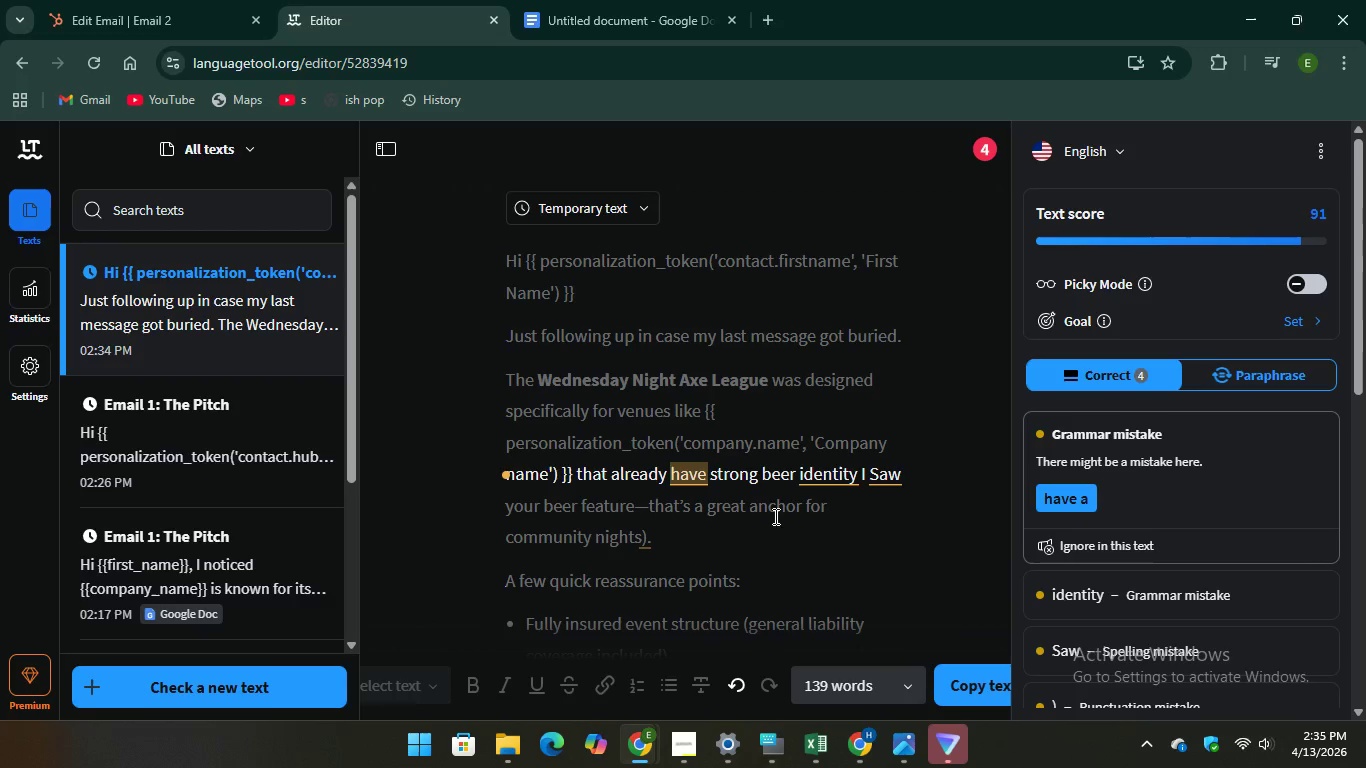 
left_click([118, 0])
 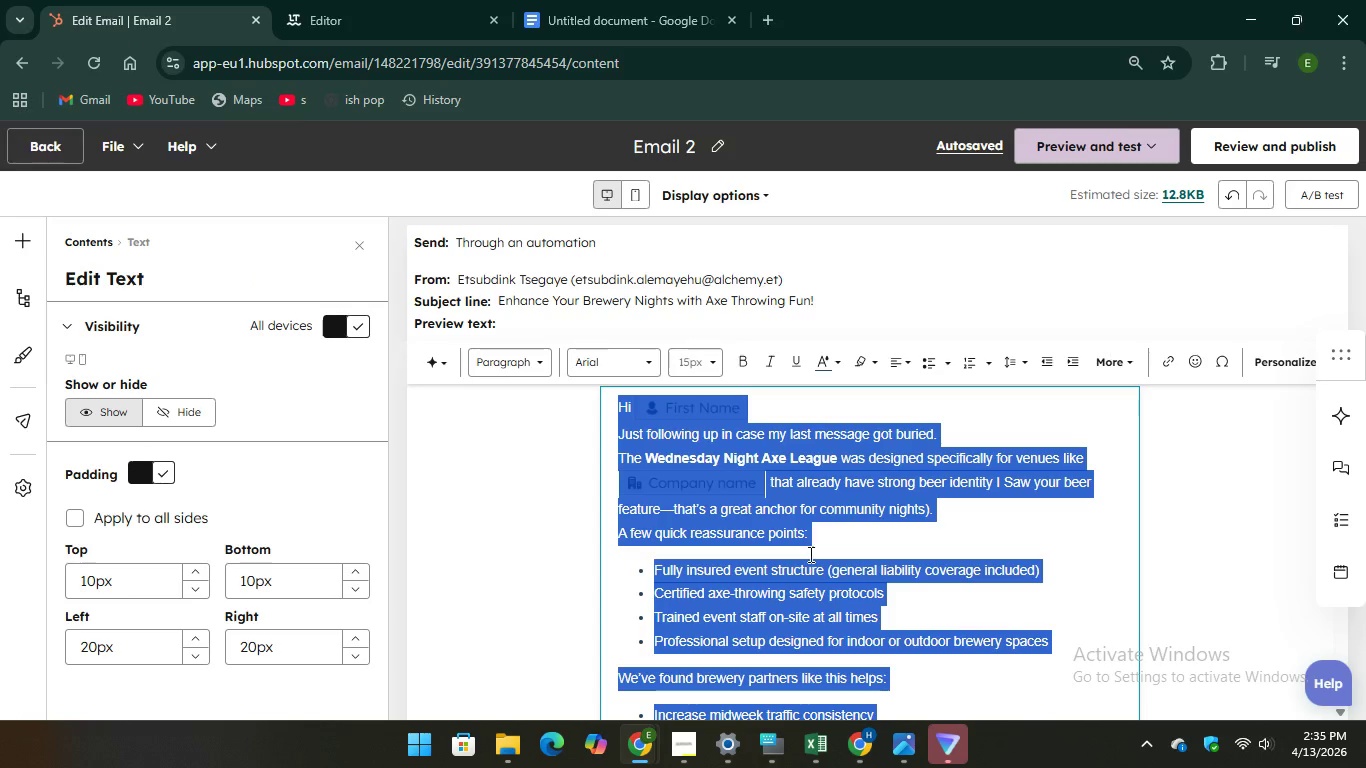 
left_click([809, 554])
 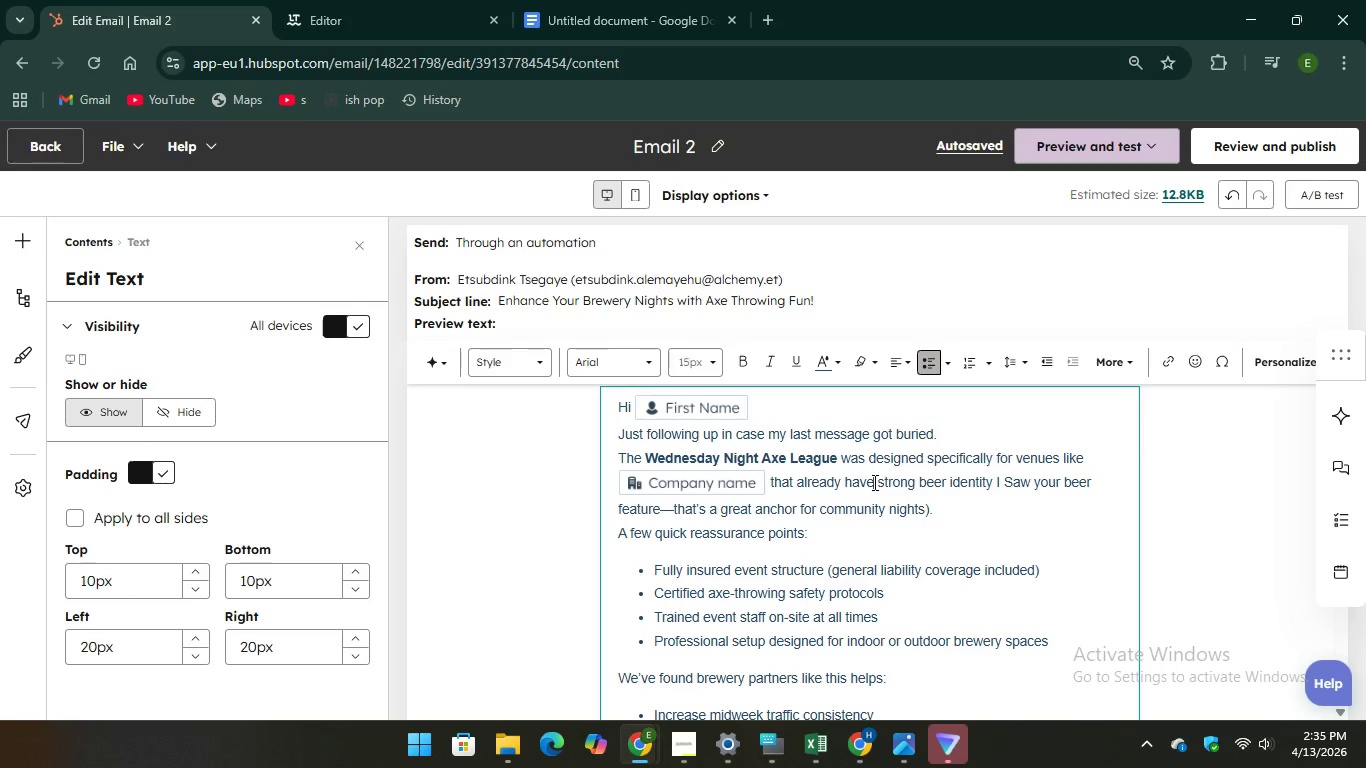 
left_click([873, 482])
 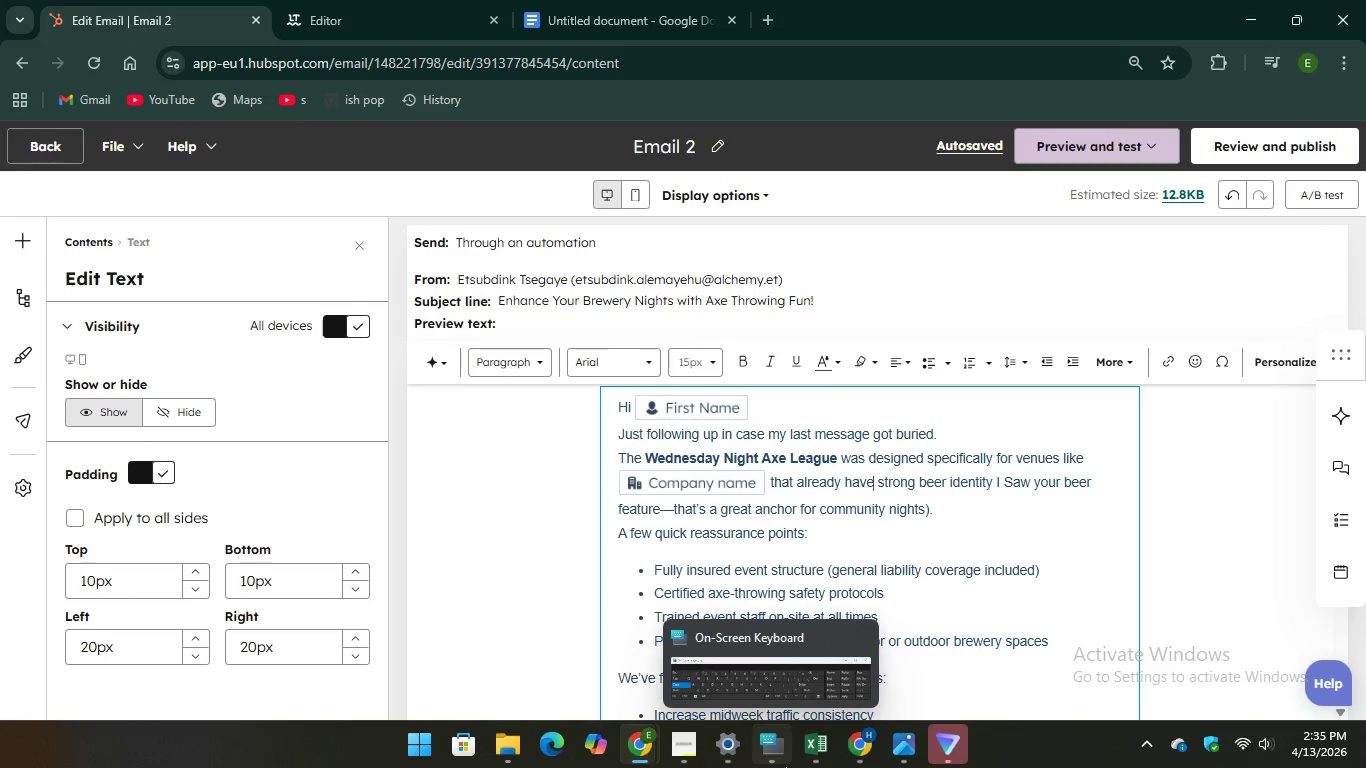 
left_click([785, 765])
 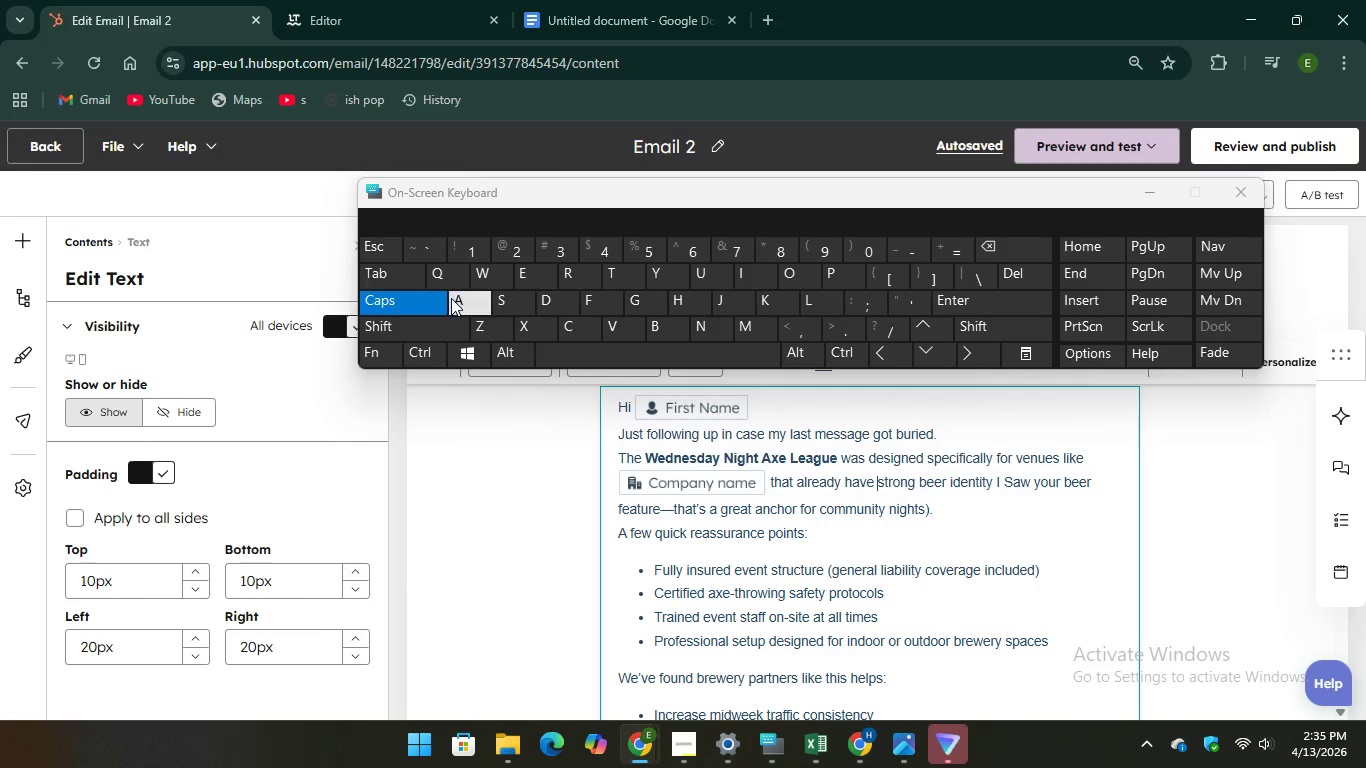 
key(CapsLock)
 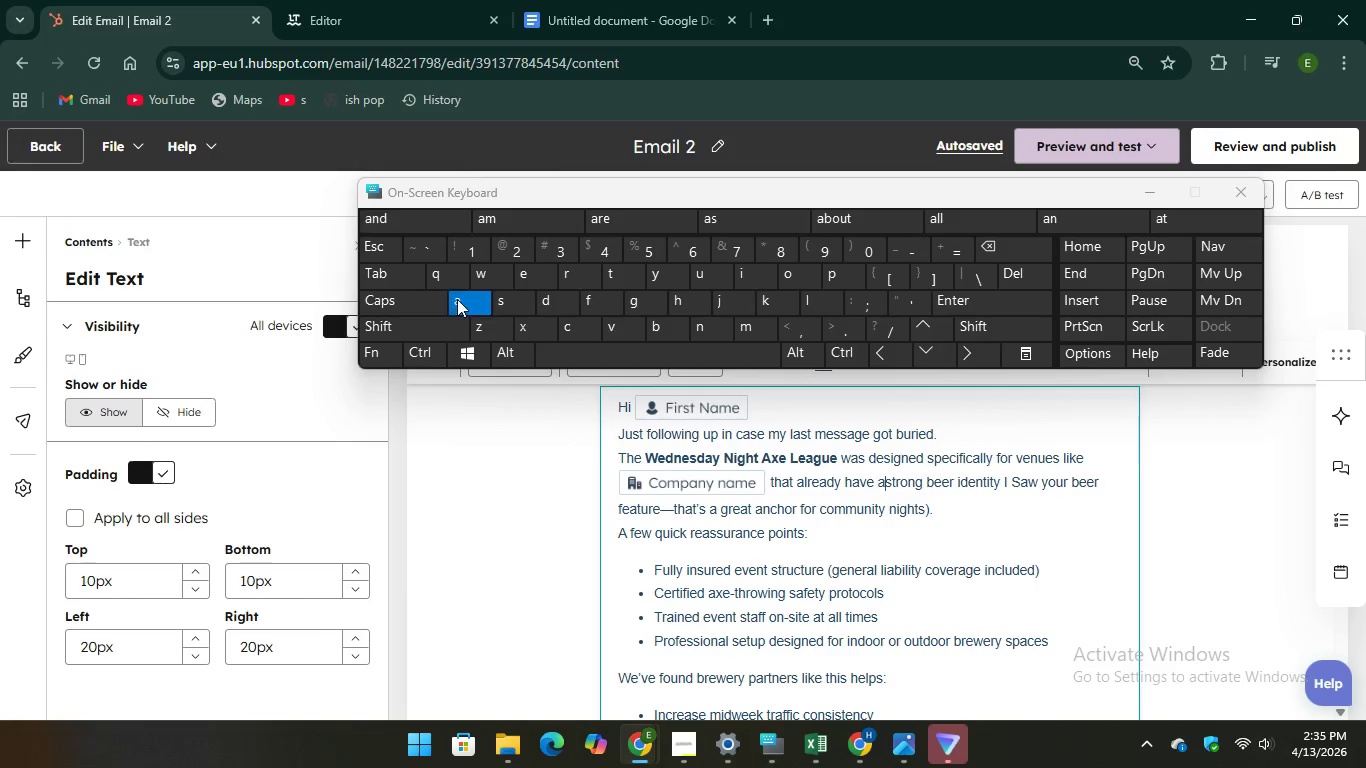 
key(A)
 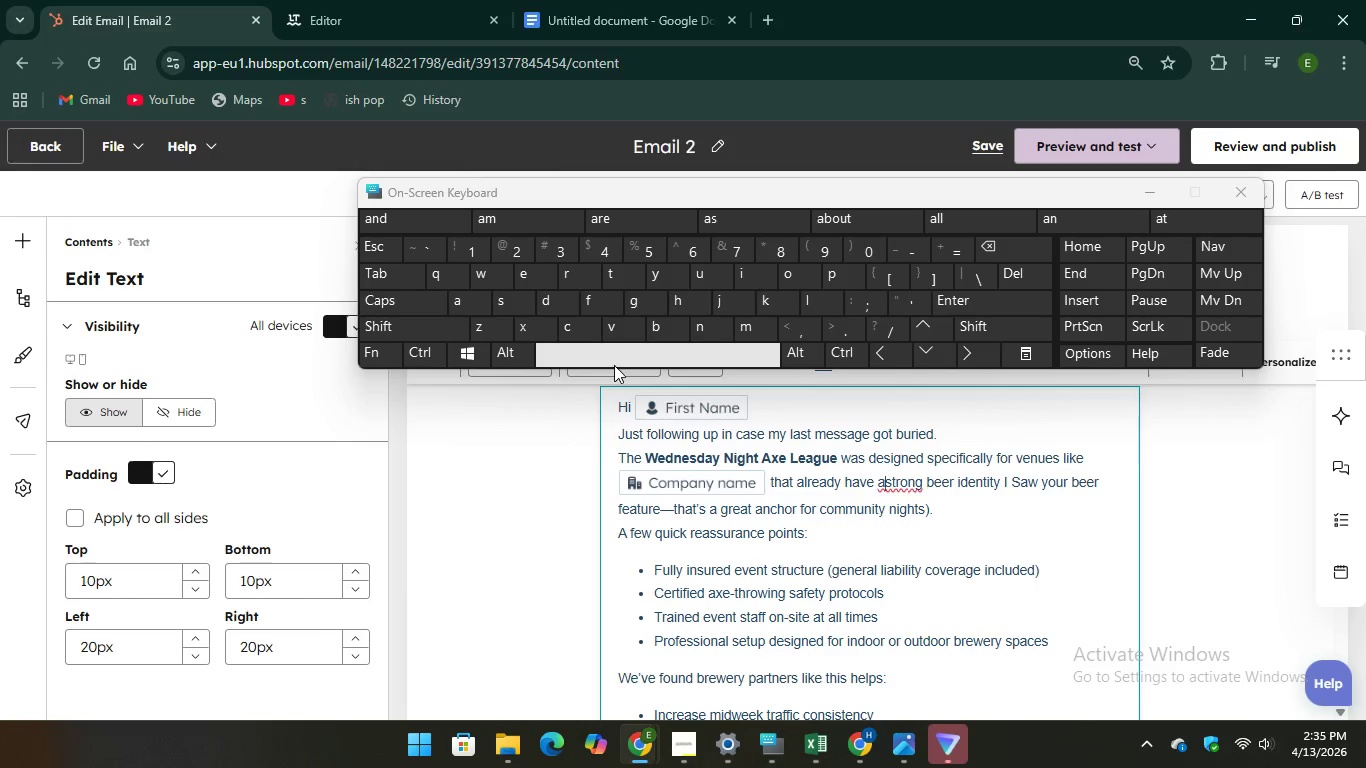 
key(Space)
 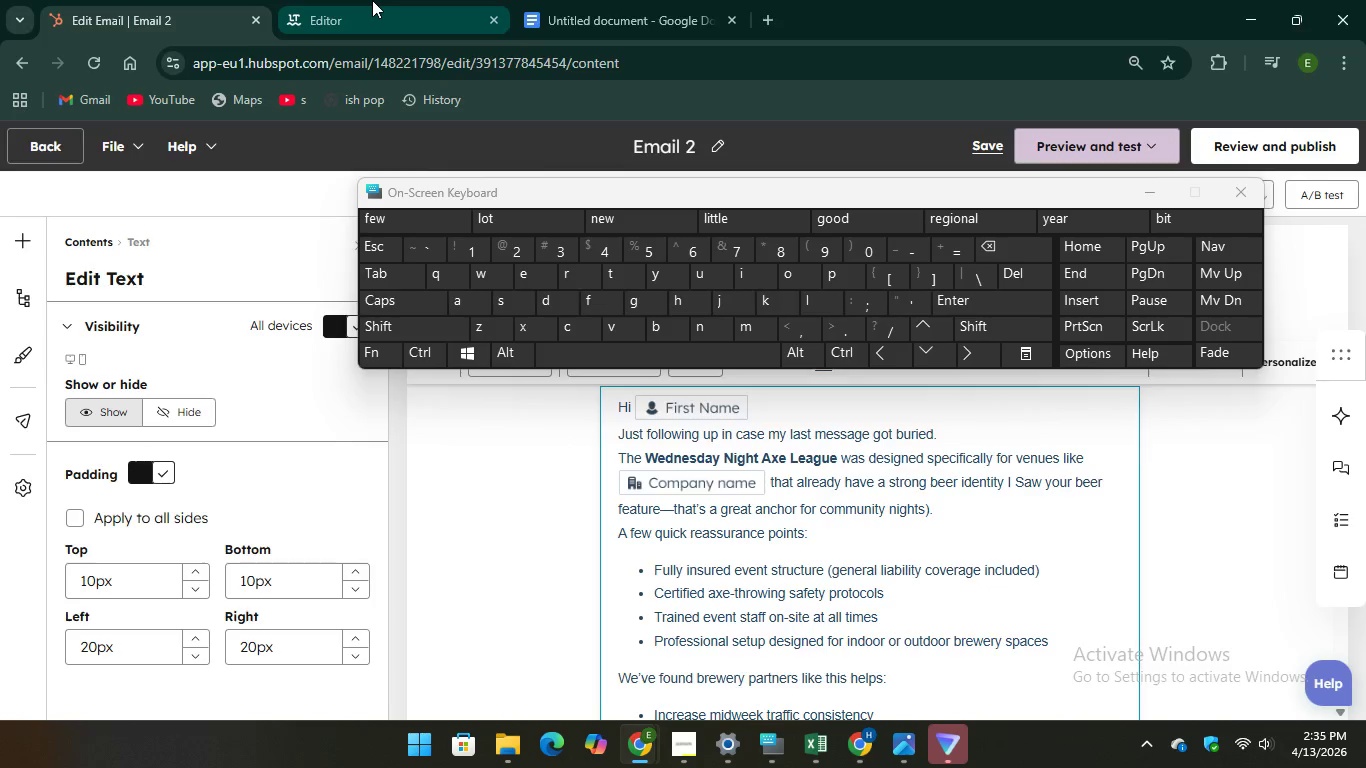 
left_click([372, 0])
 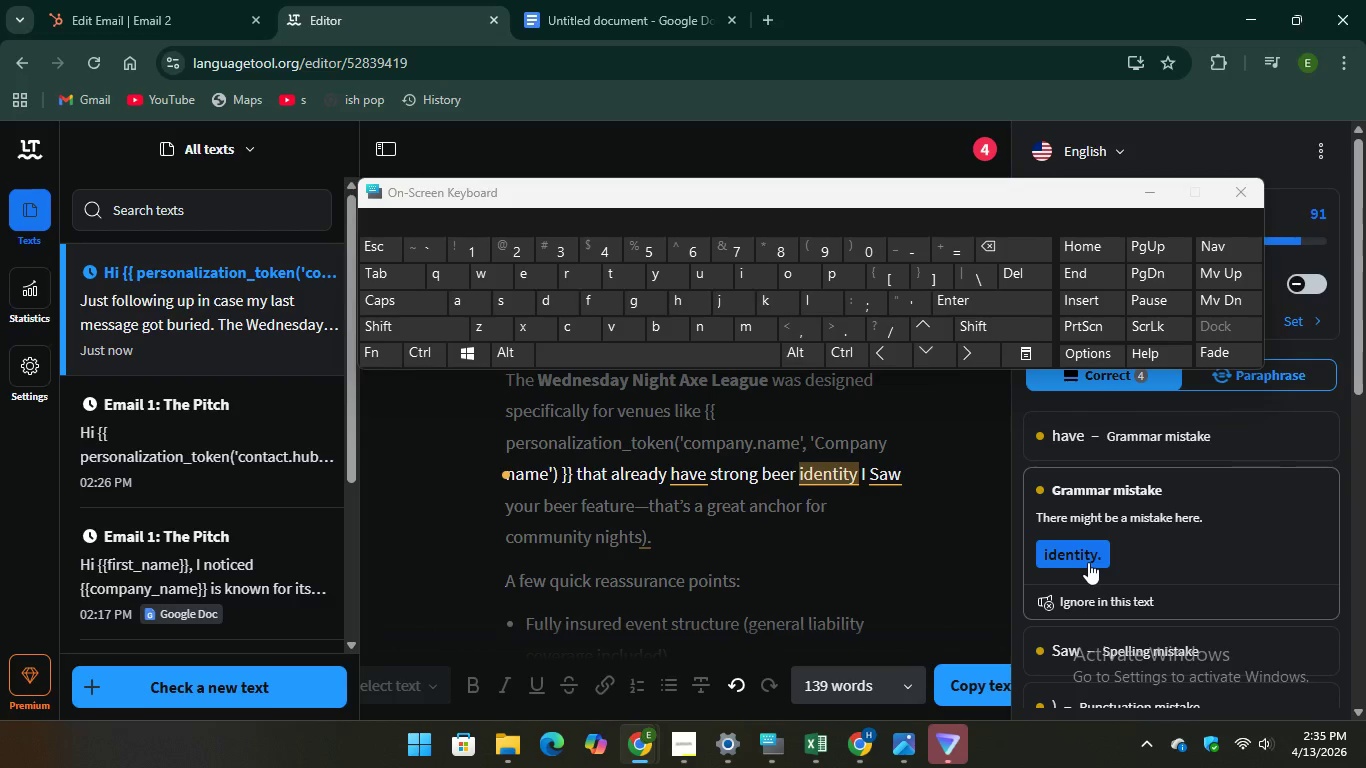 
wait(6.95)
 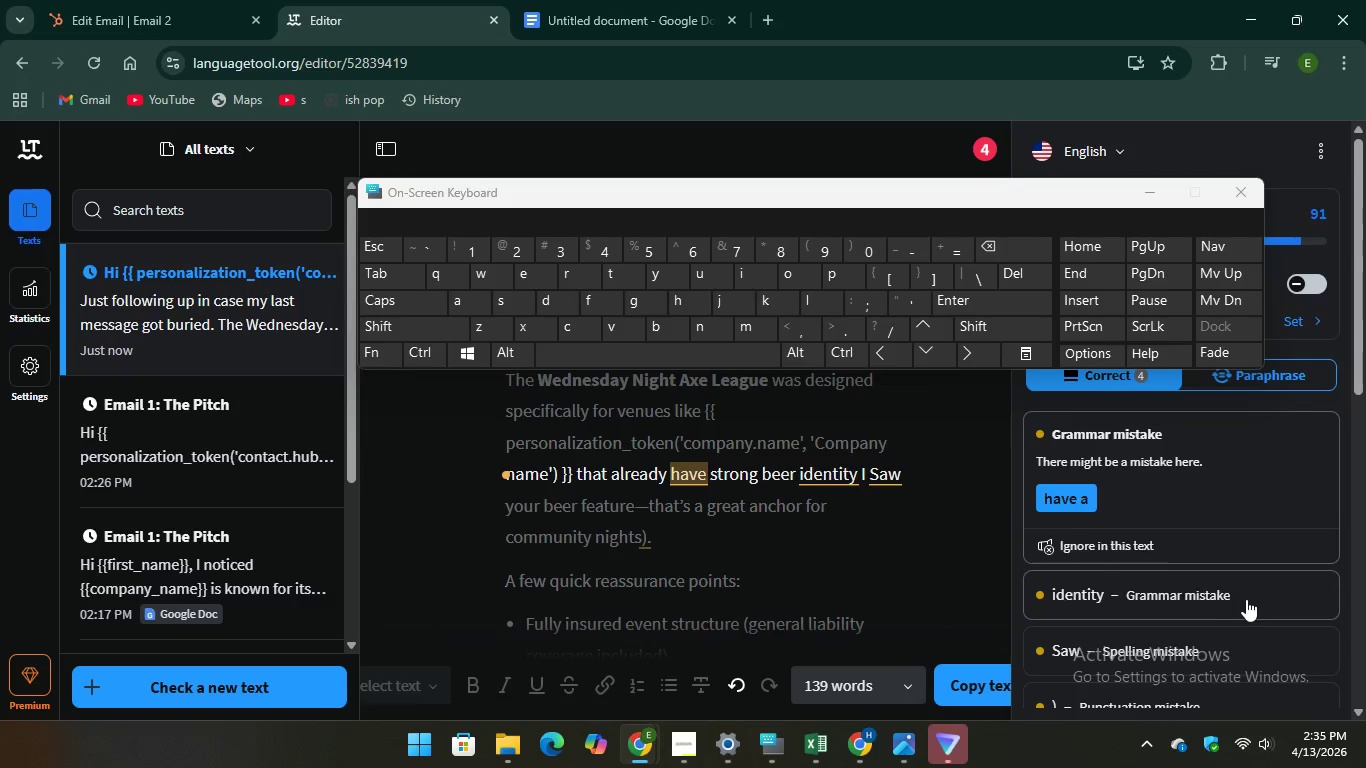 
left_click([192, 11])
 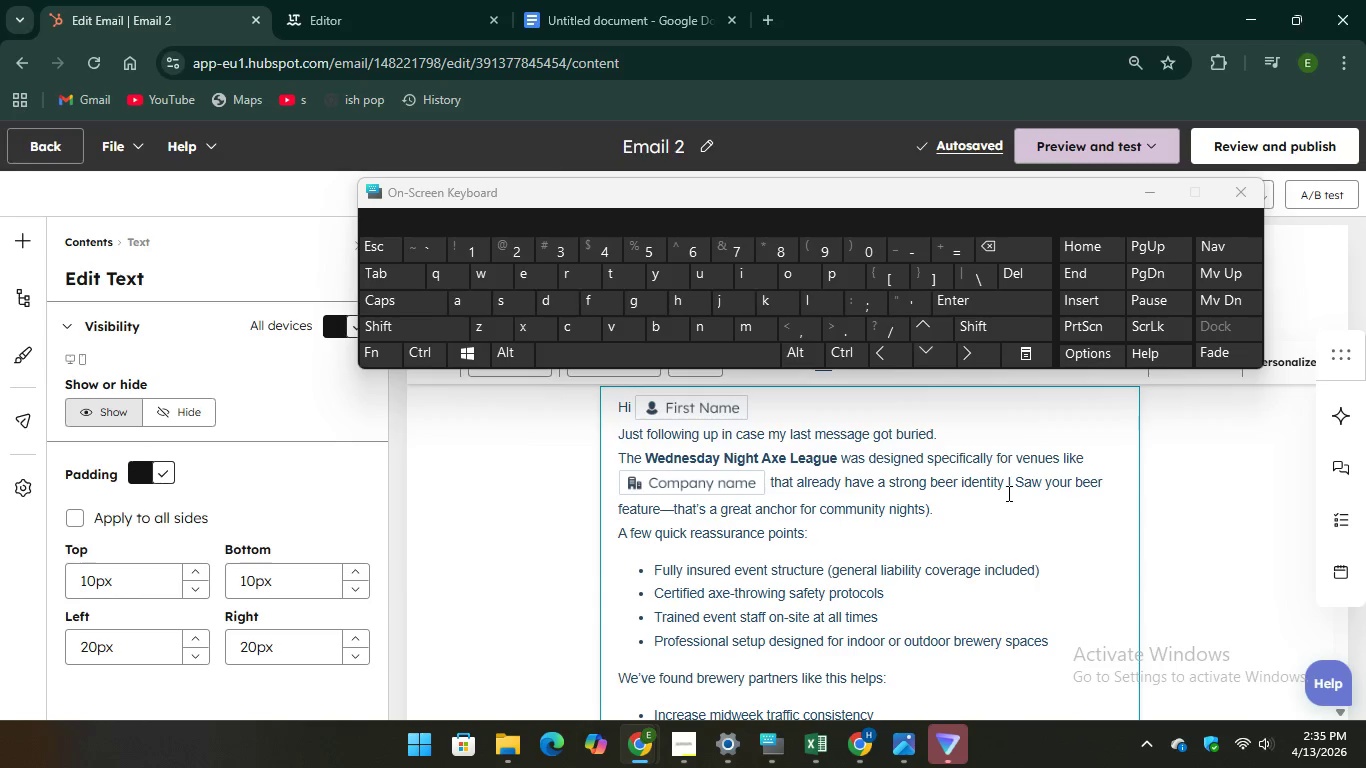 
left_click([1002, 491])
 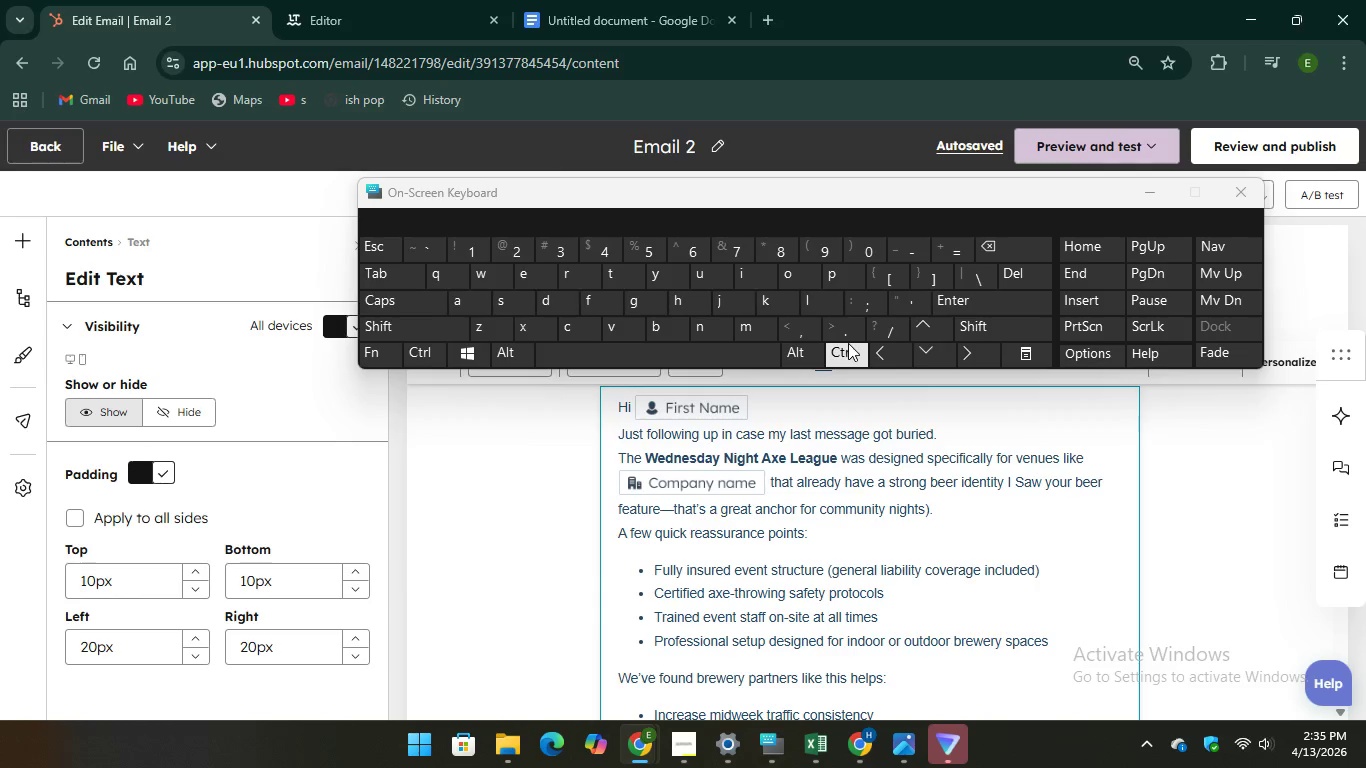 
key(Period)
 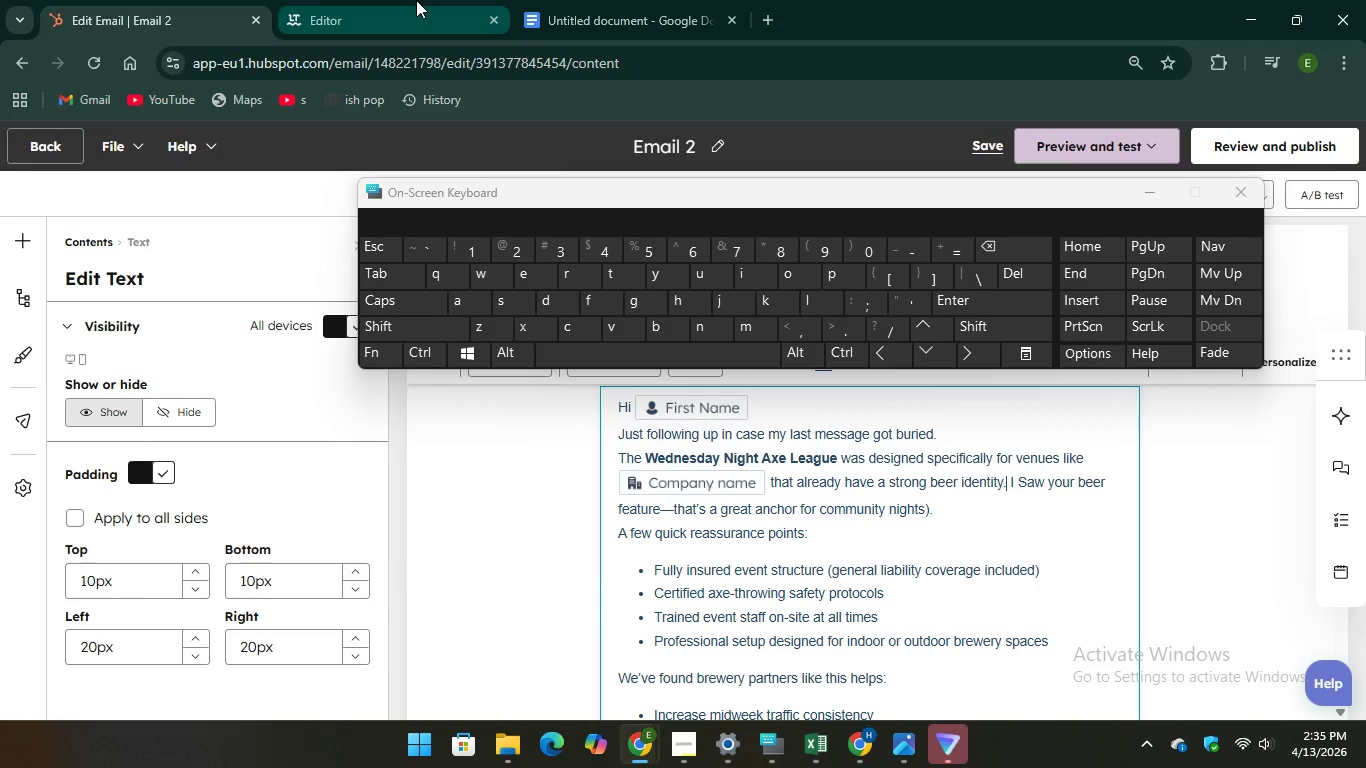 
left_click([416, 0])
 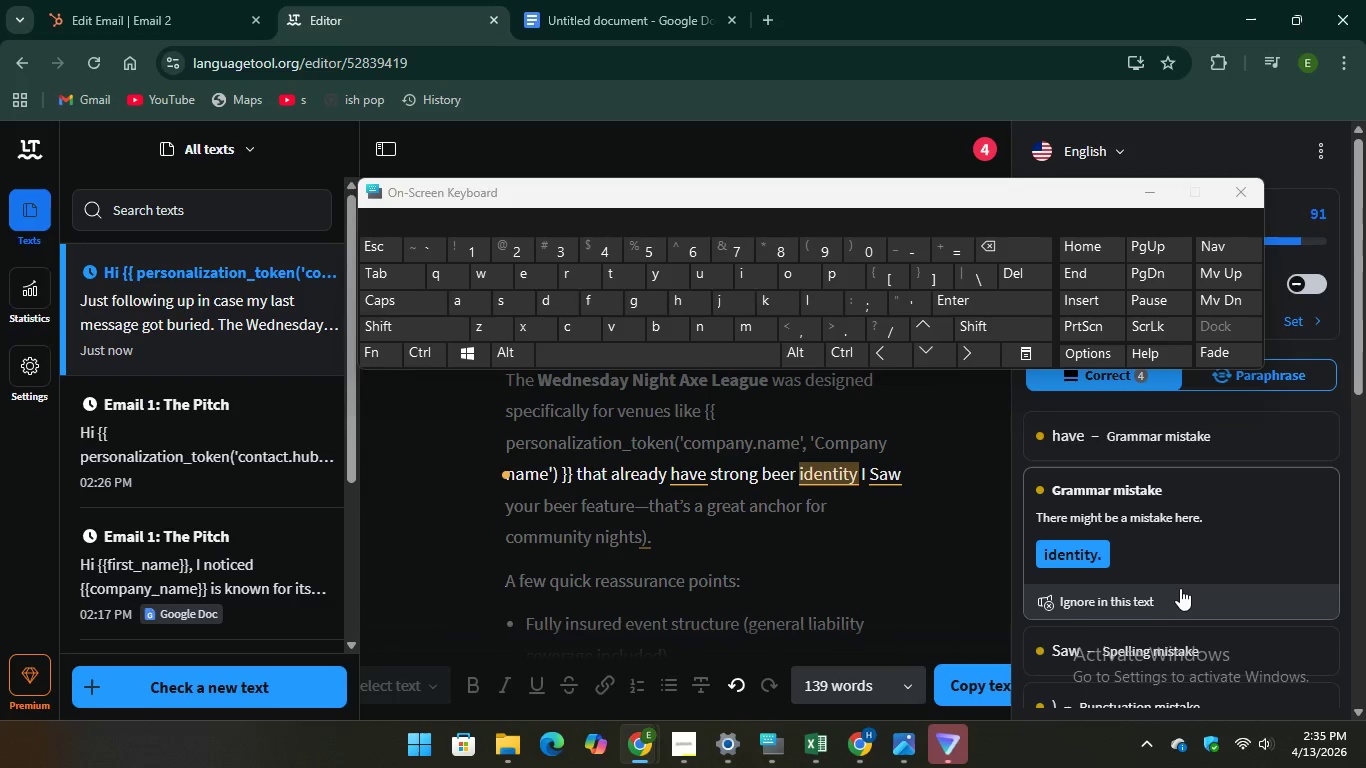 
scroll: coordinate [1170, 512], scroll_direction: down, amount: 3.0
 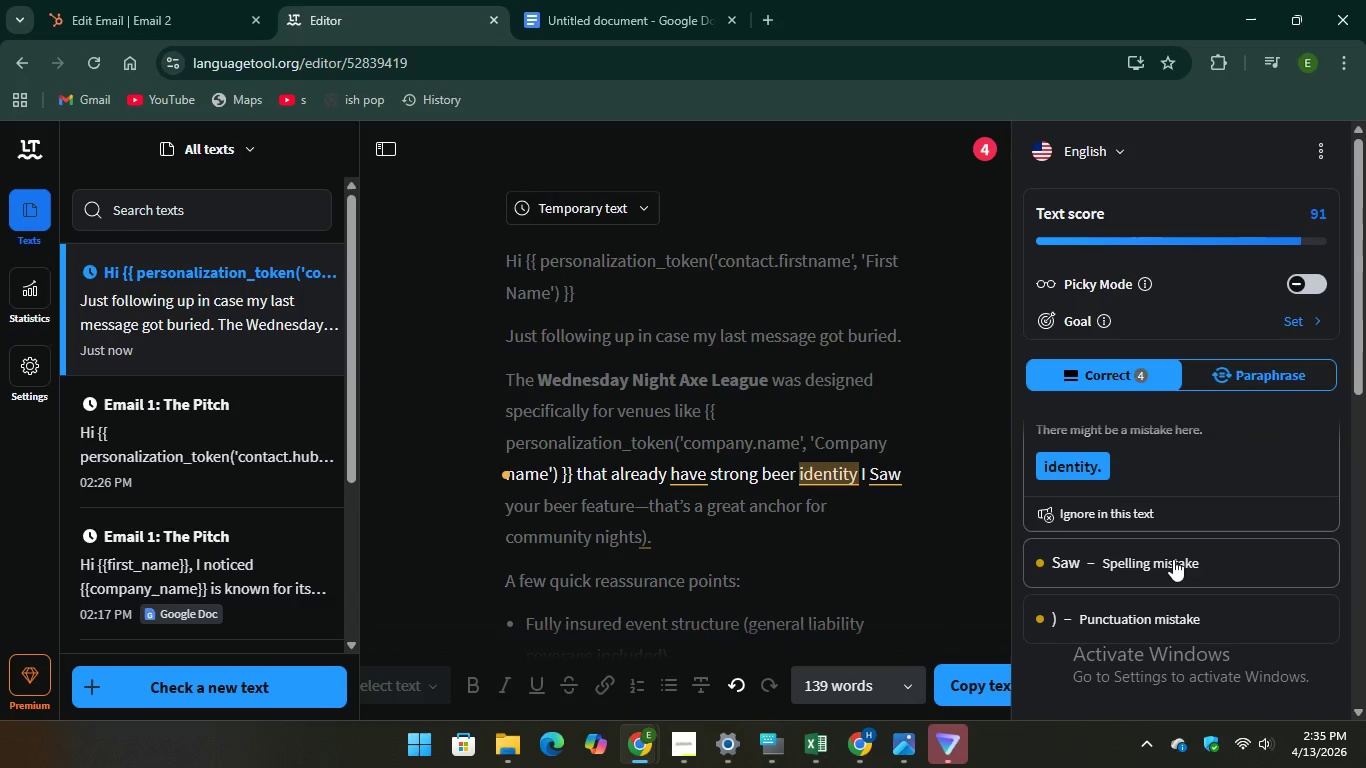 
mouse_move([1161, 531])
 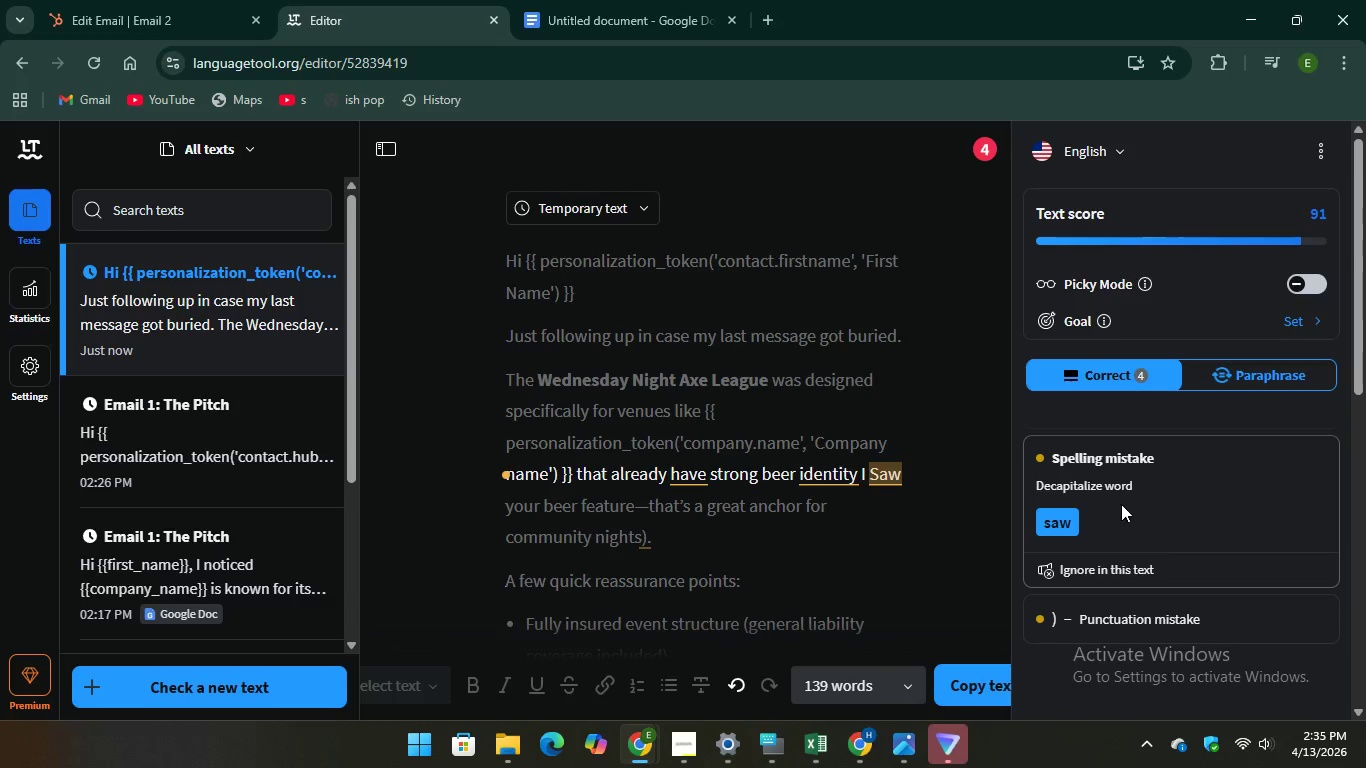 
wait(5.45)
 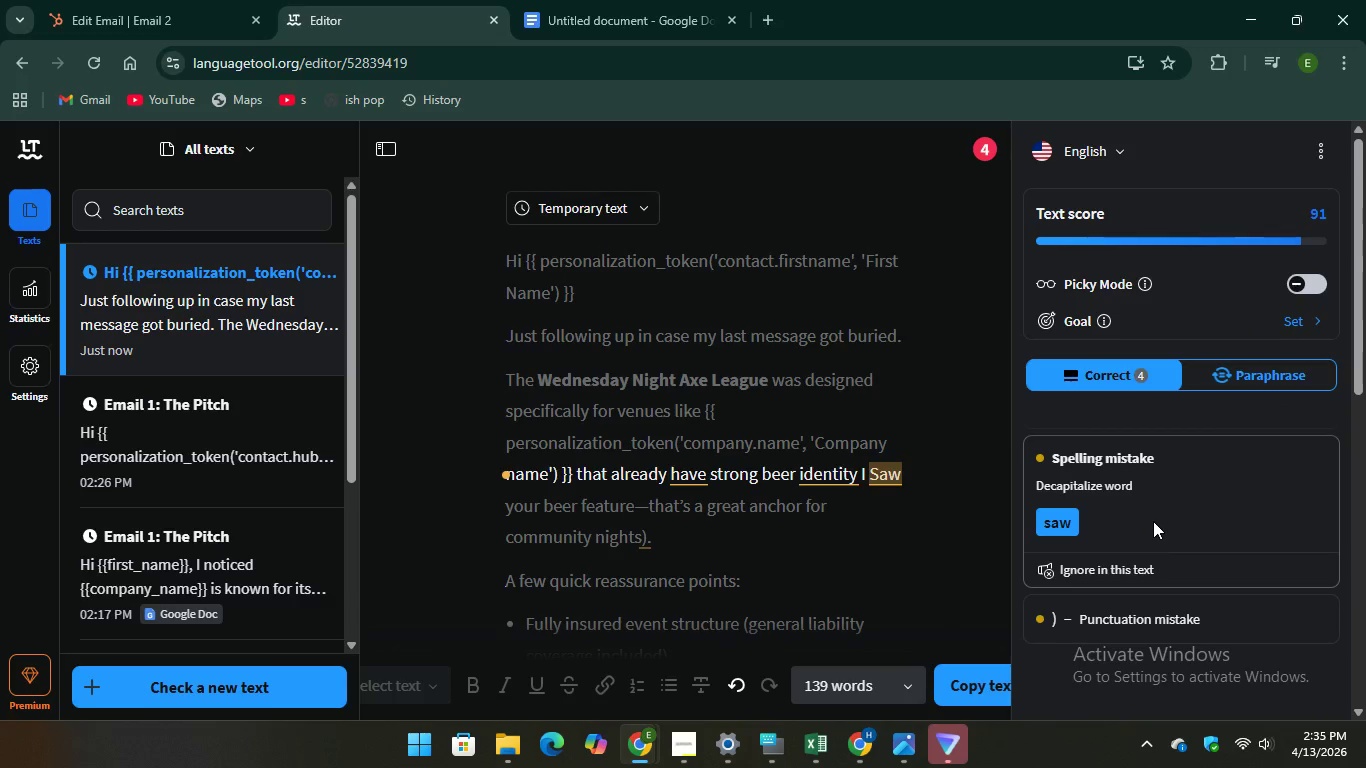 
mouse_move([597, 26])
 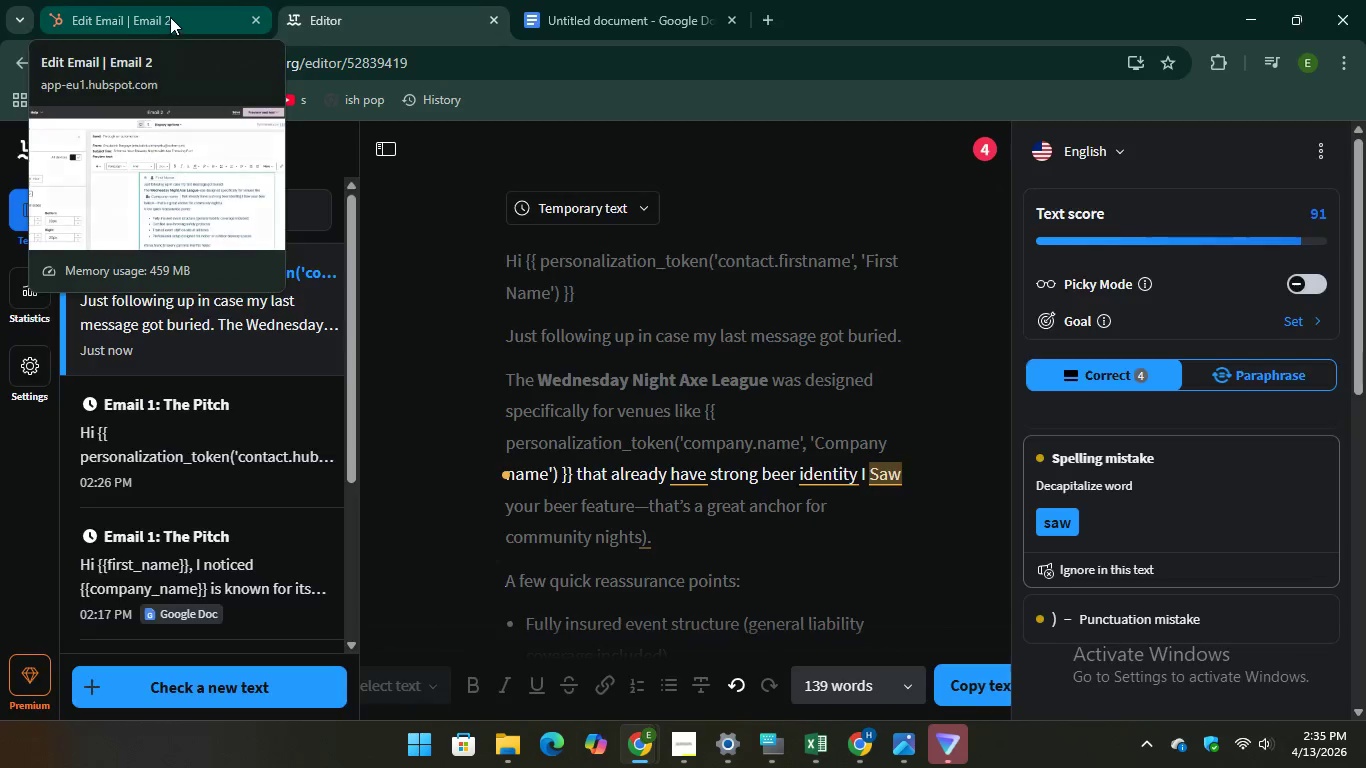 
left_click([170, 17])
 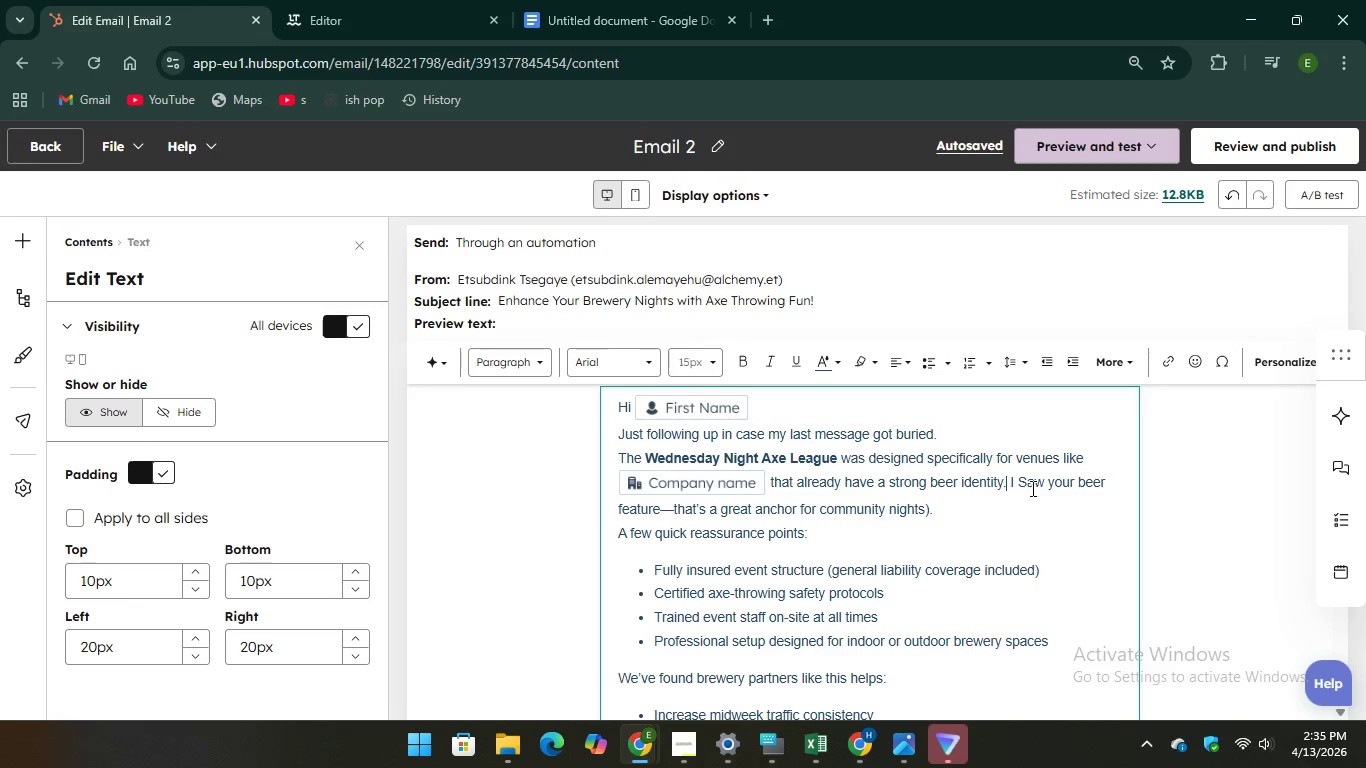 
left_click([1026, 480])
 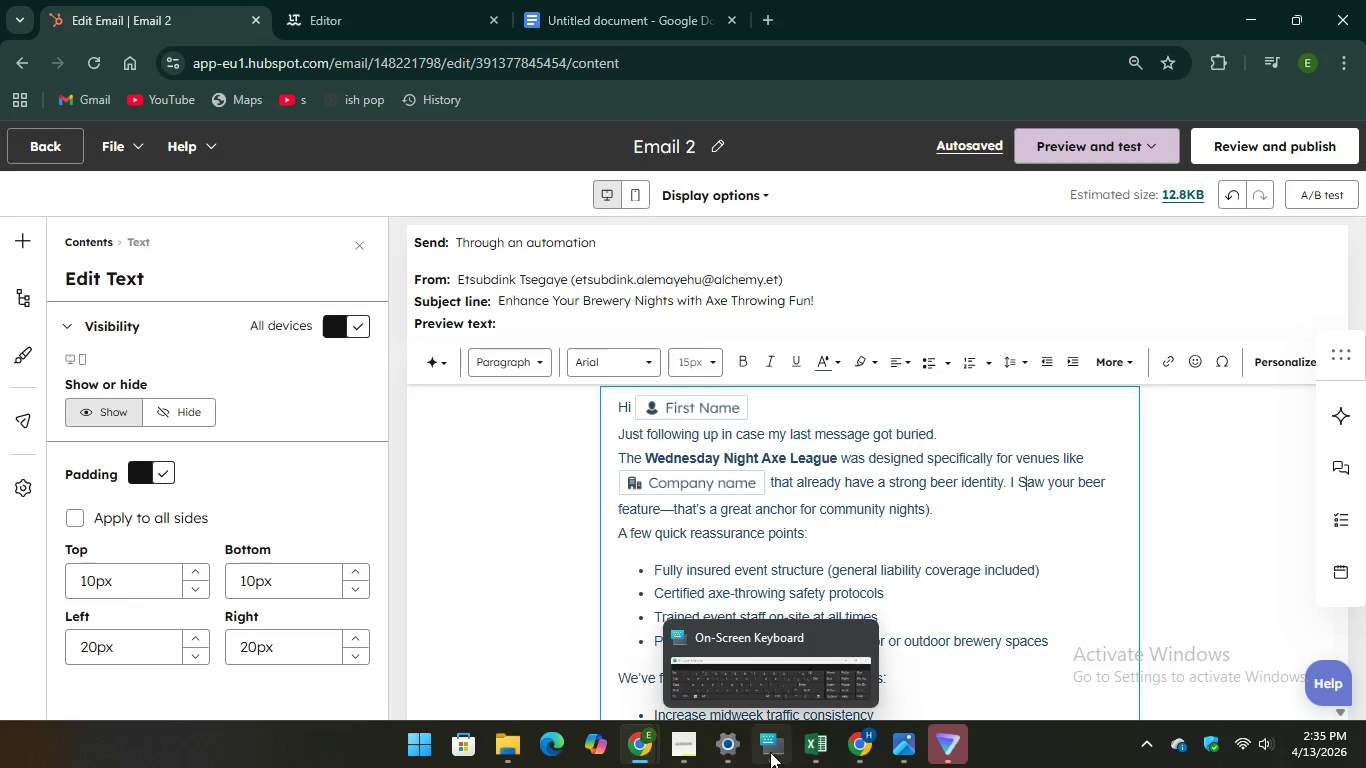 
left_click([770, 752])
 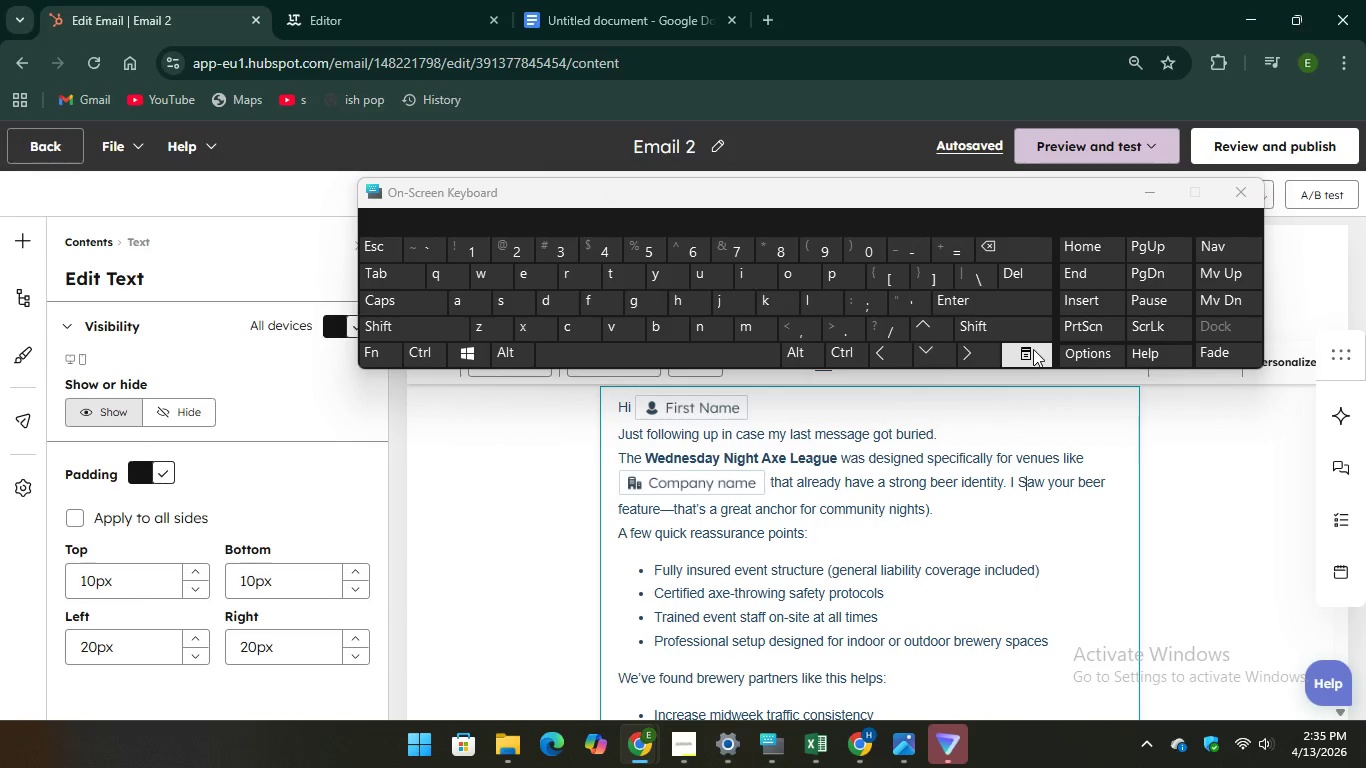 
key(Backspace)
 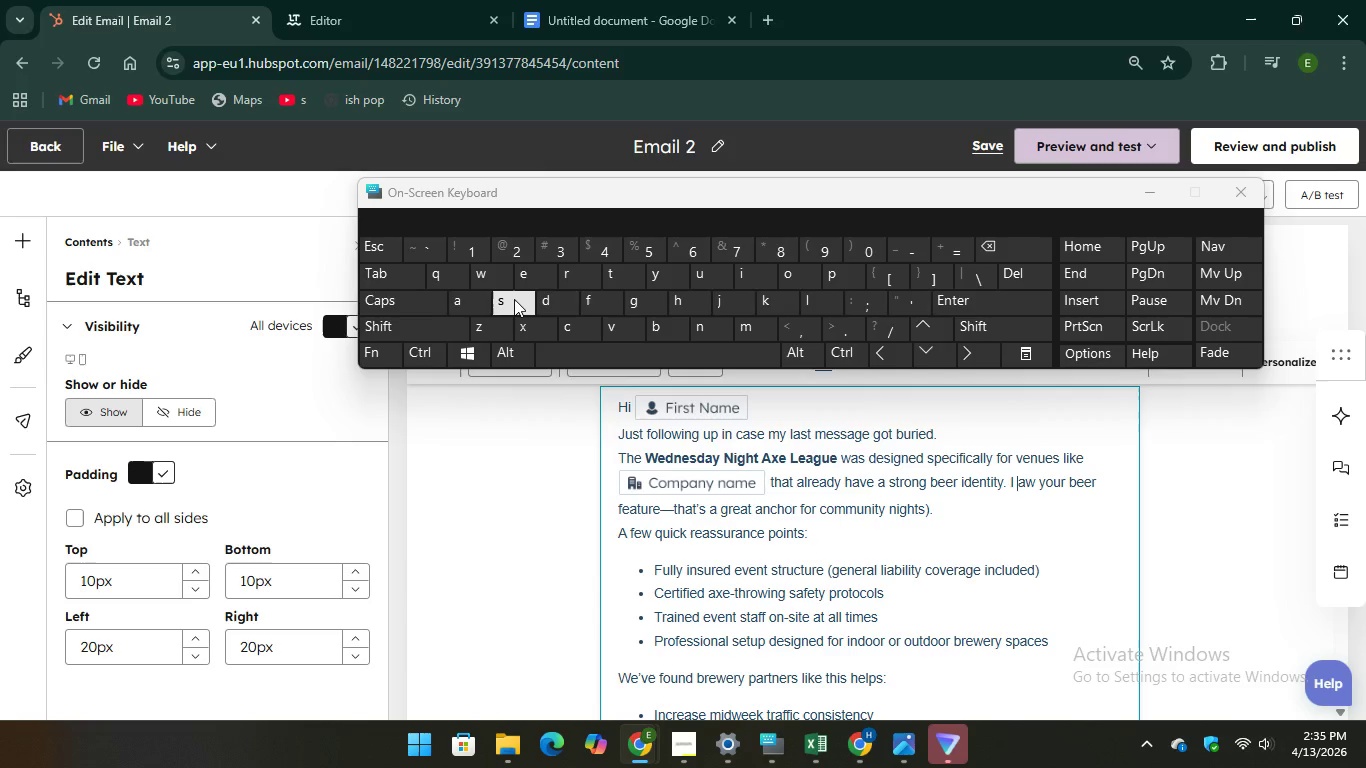 
key(S)
 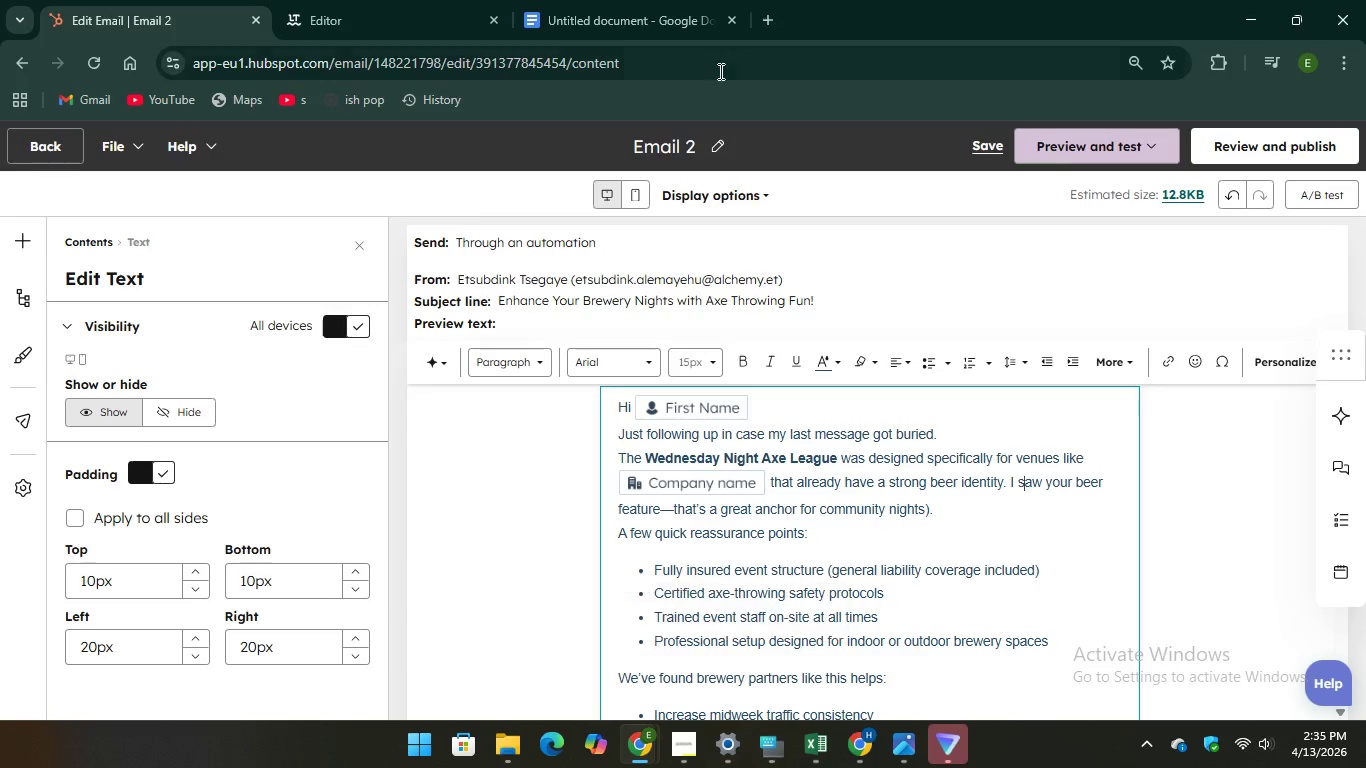 
left_click([653, 12])
 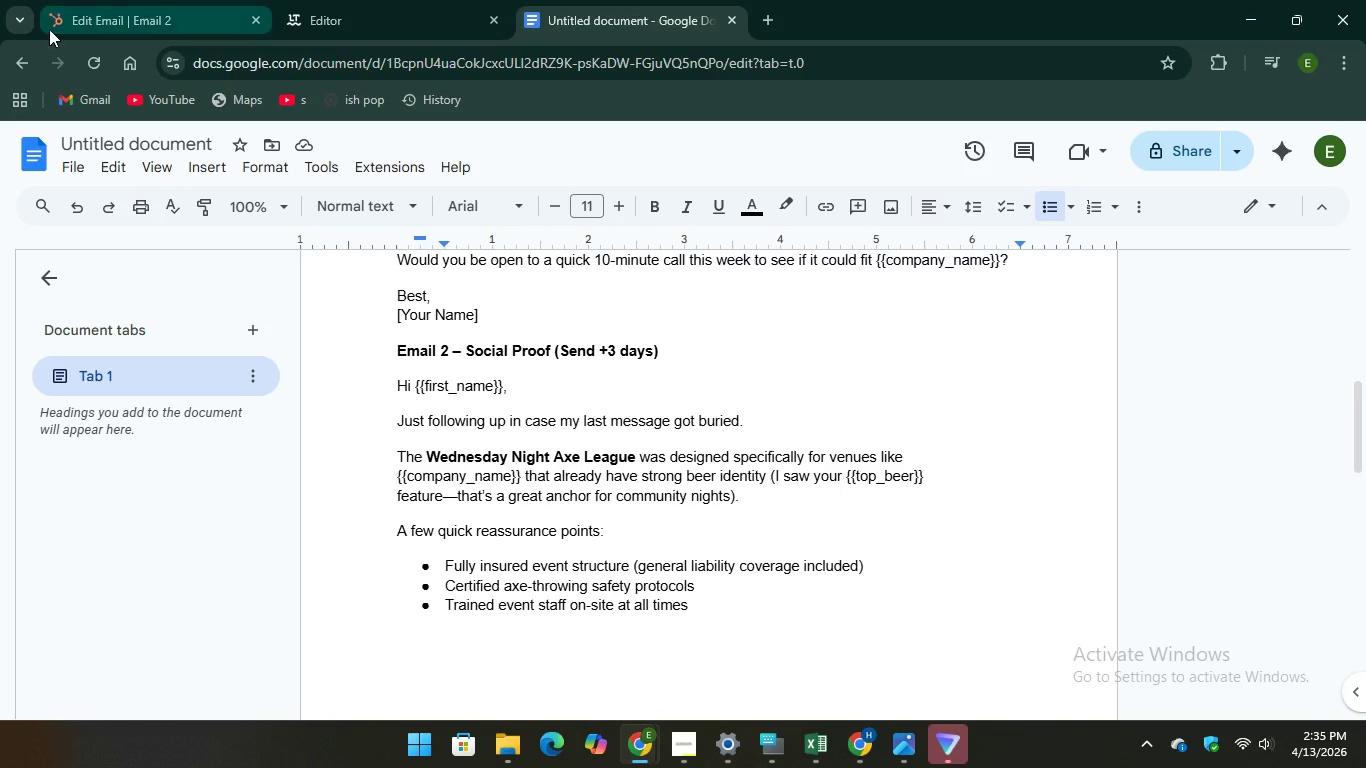 
mouse_move([124, 18])
 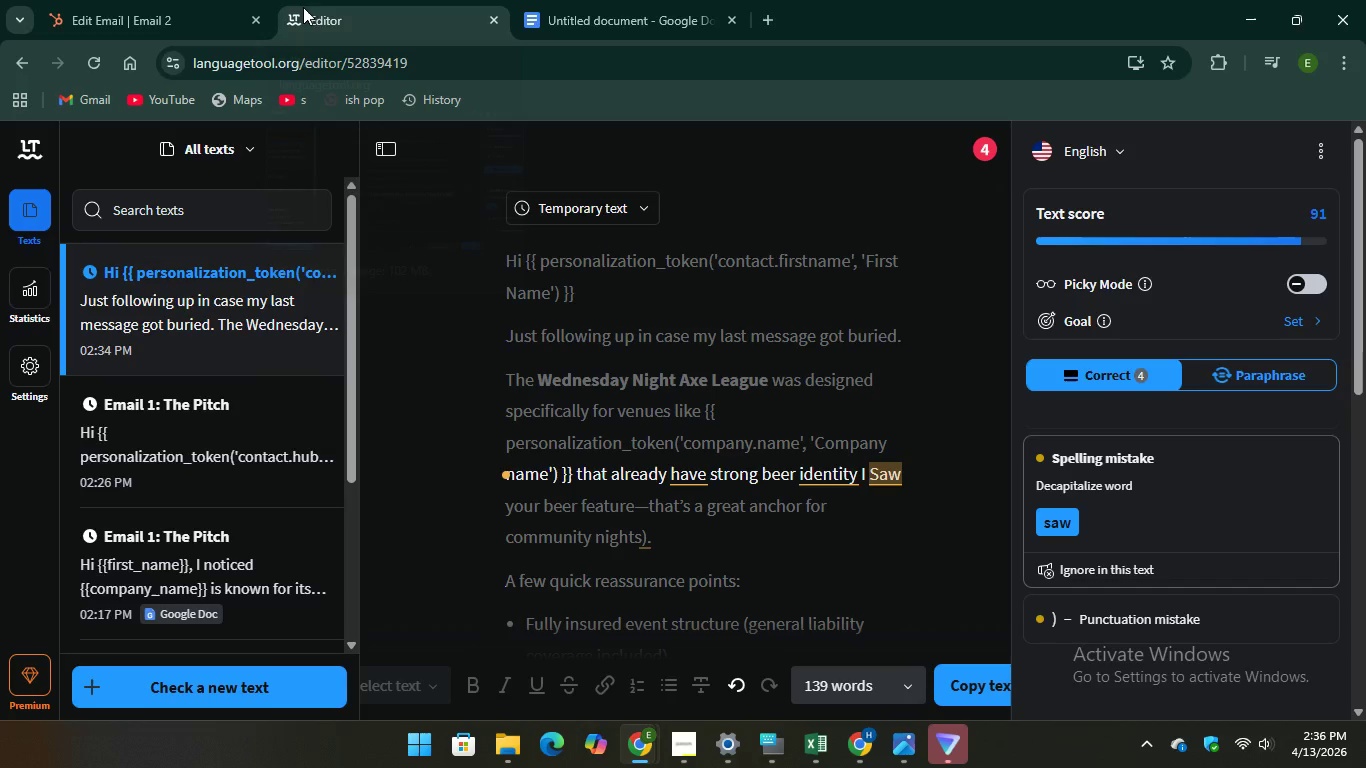 
left_click([303, 7])
 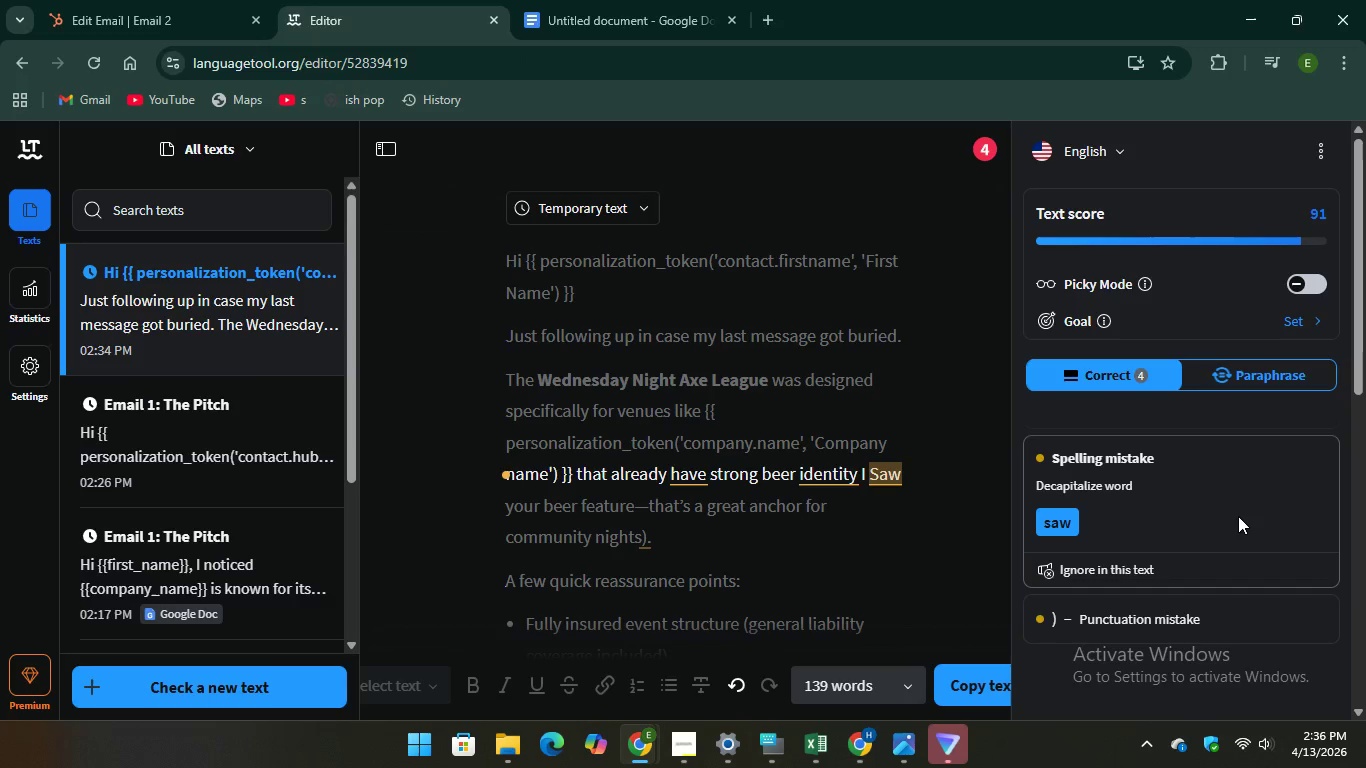 
scroll: coordinate [1238, 516], scroll_direction: down, amount: 2.0
 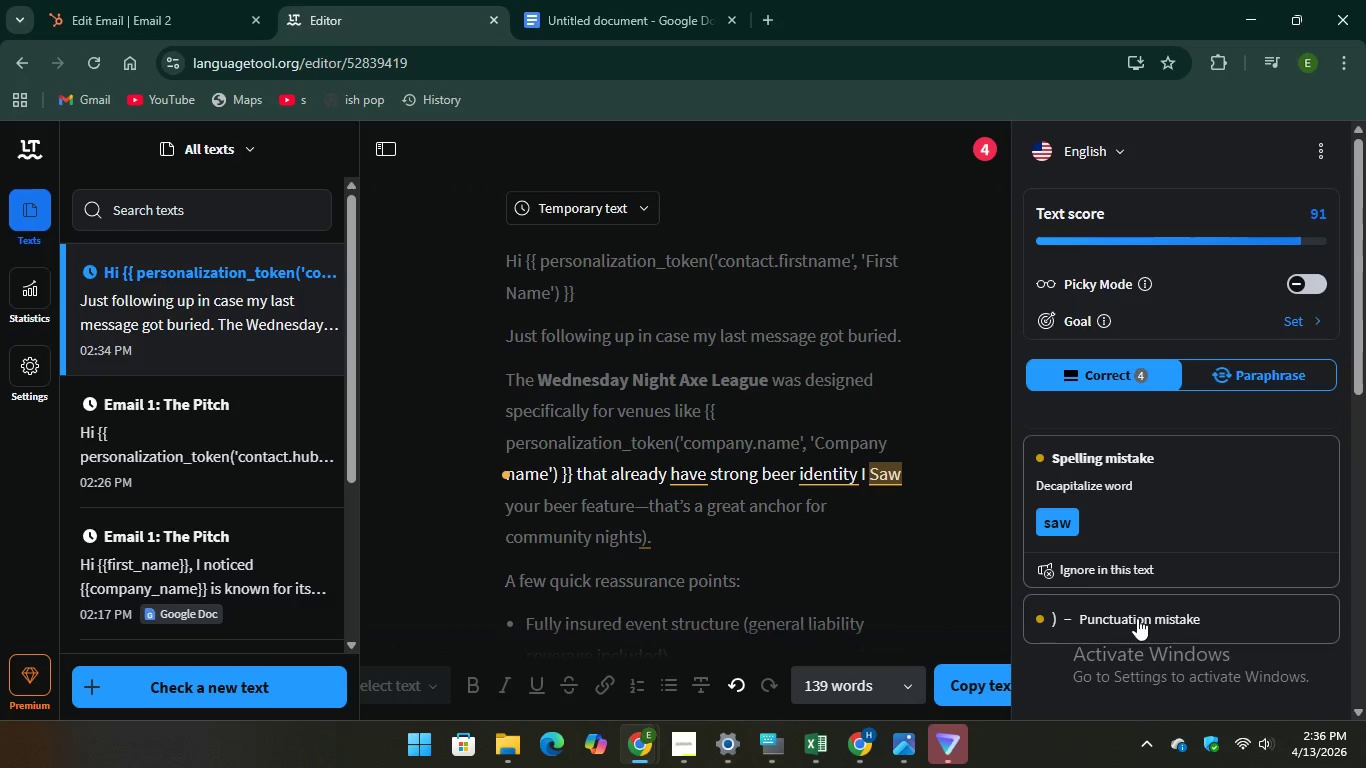 
left_click([1137, 618])
 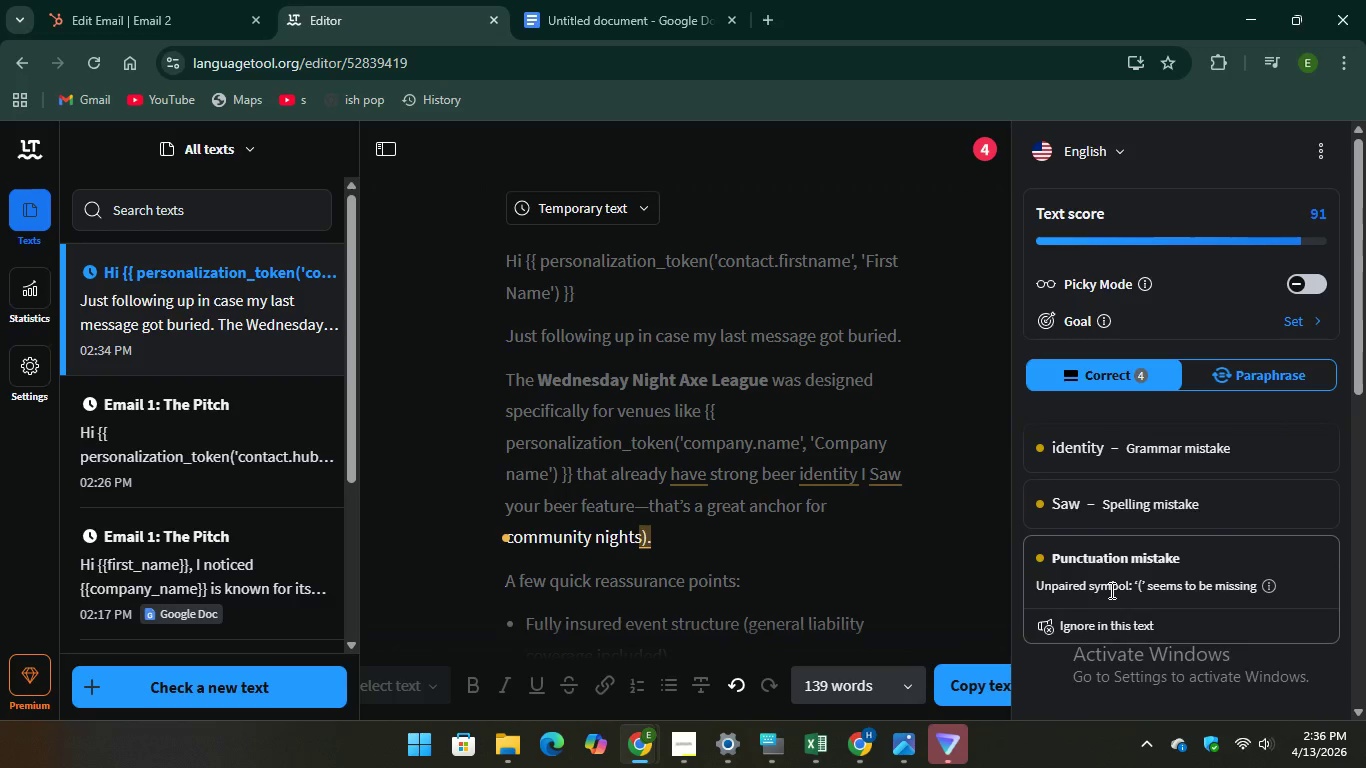 
wait(10.84)
 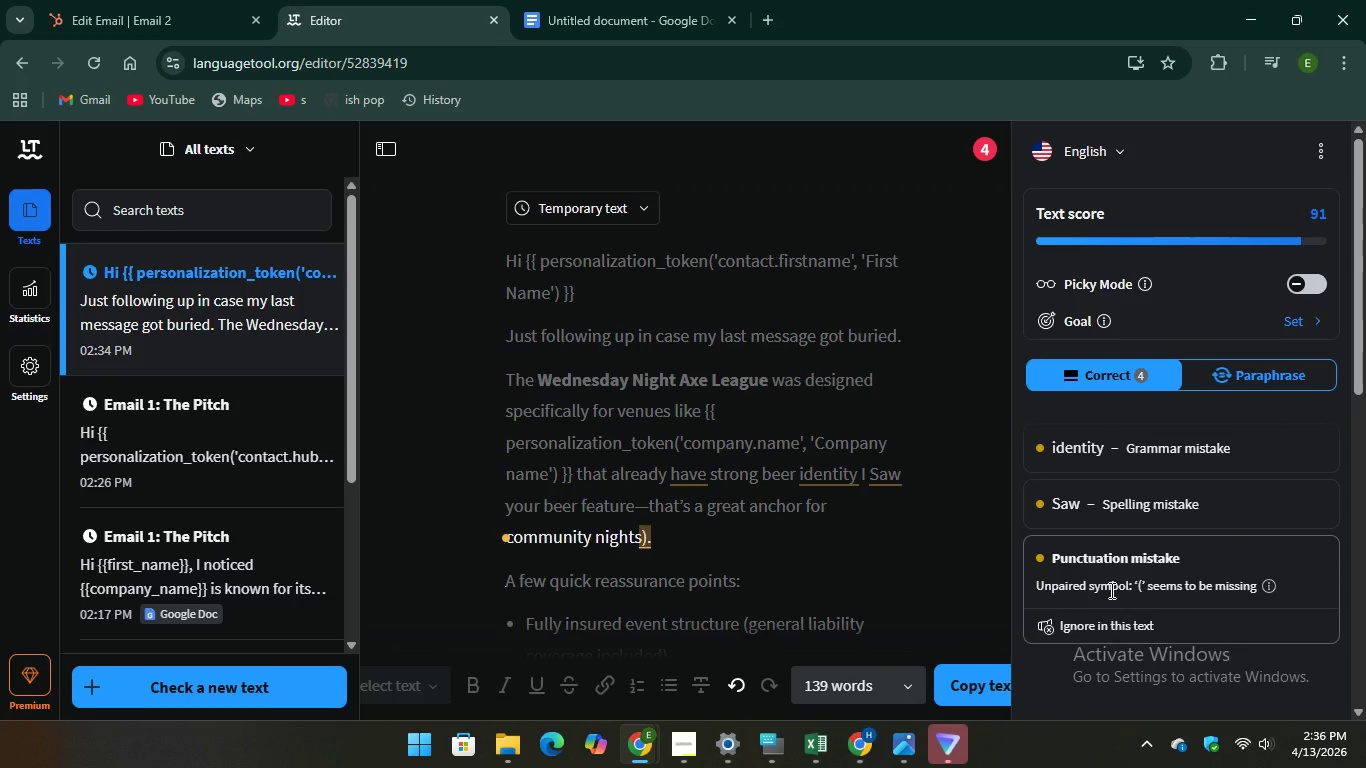 
left_click([144, 13])
 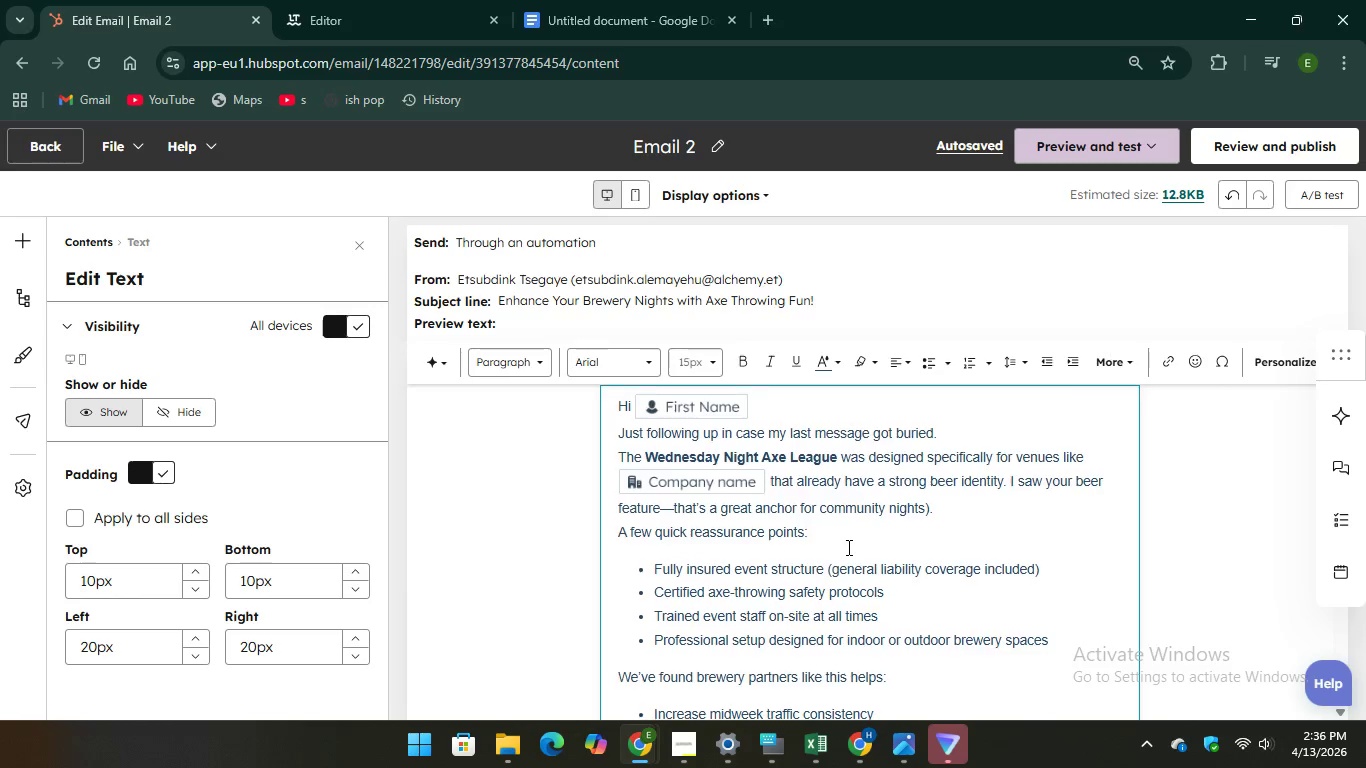 
scroll: coordinate [847, 547], scroll_direction: down, amount: 2.0
 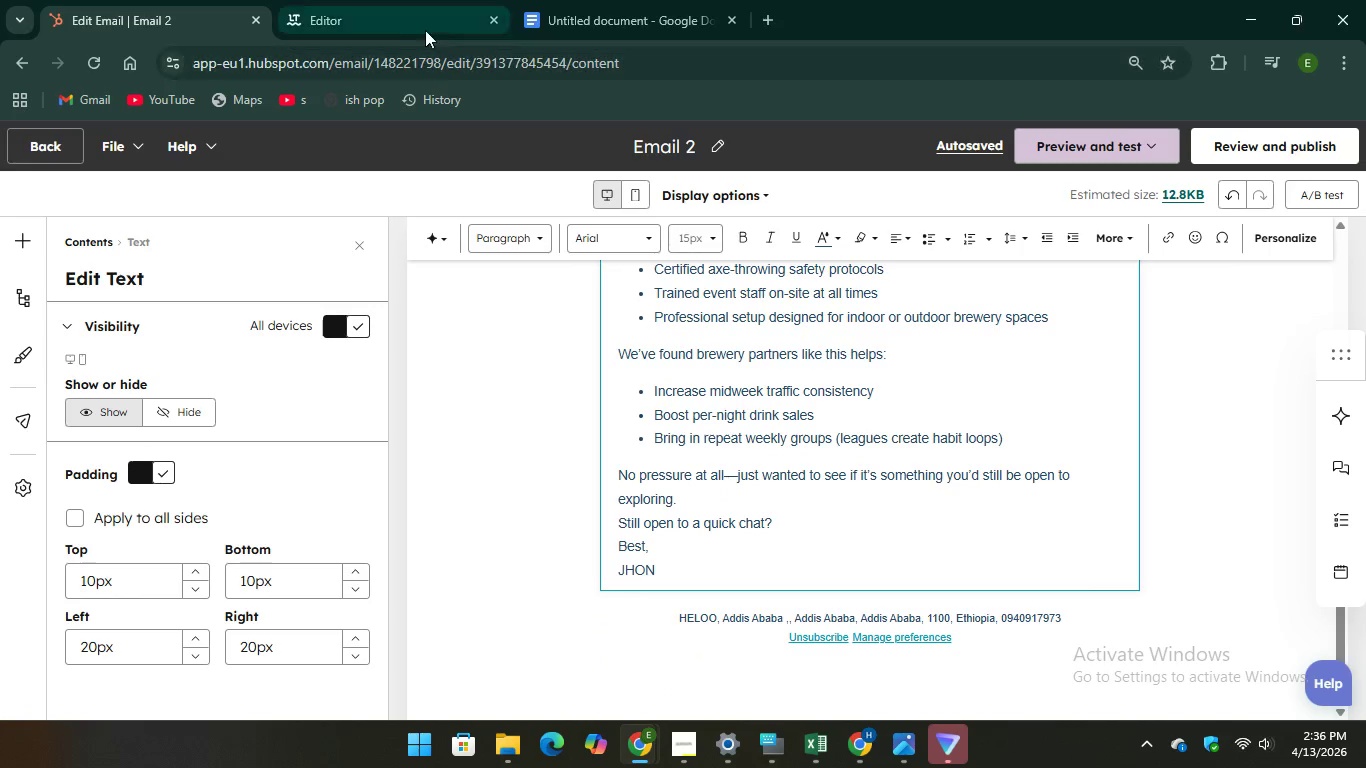 
wait(5.46)
 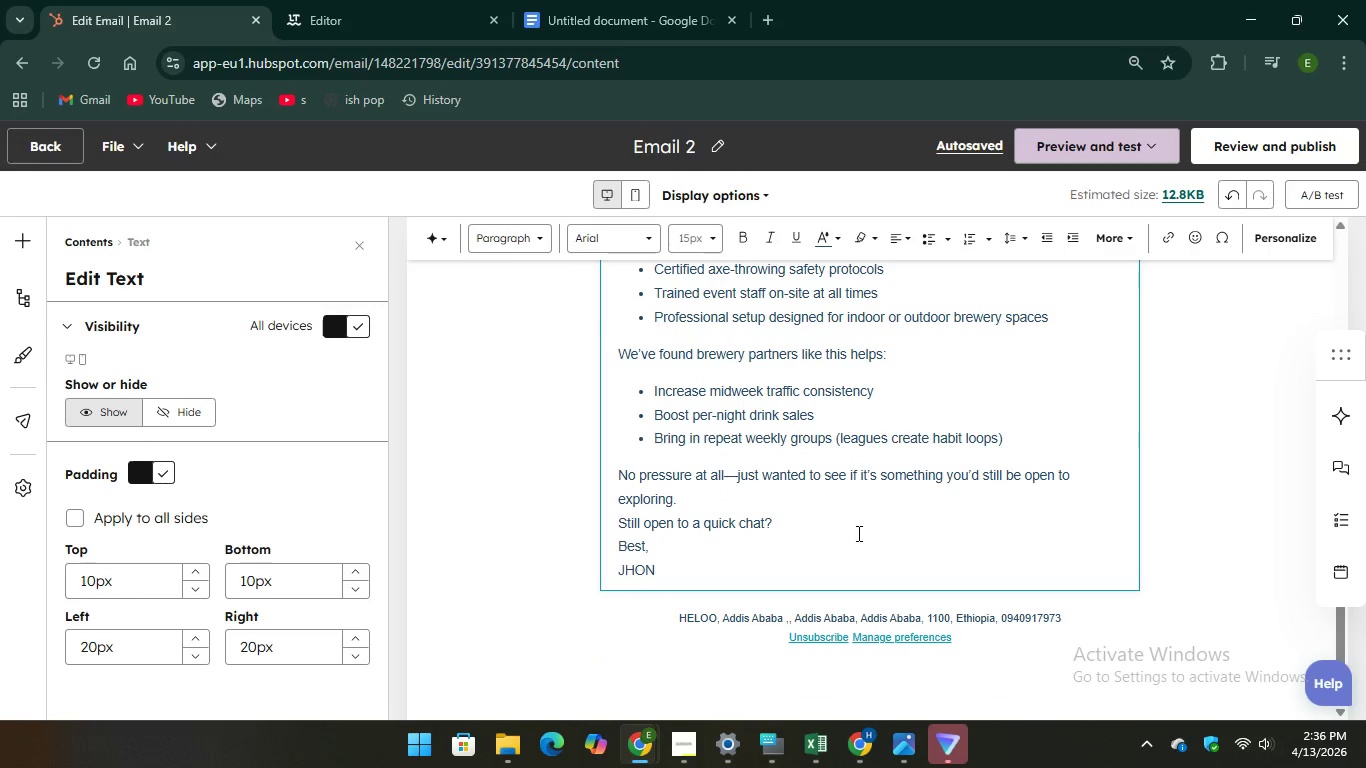 
left_click([302, 17])
 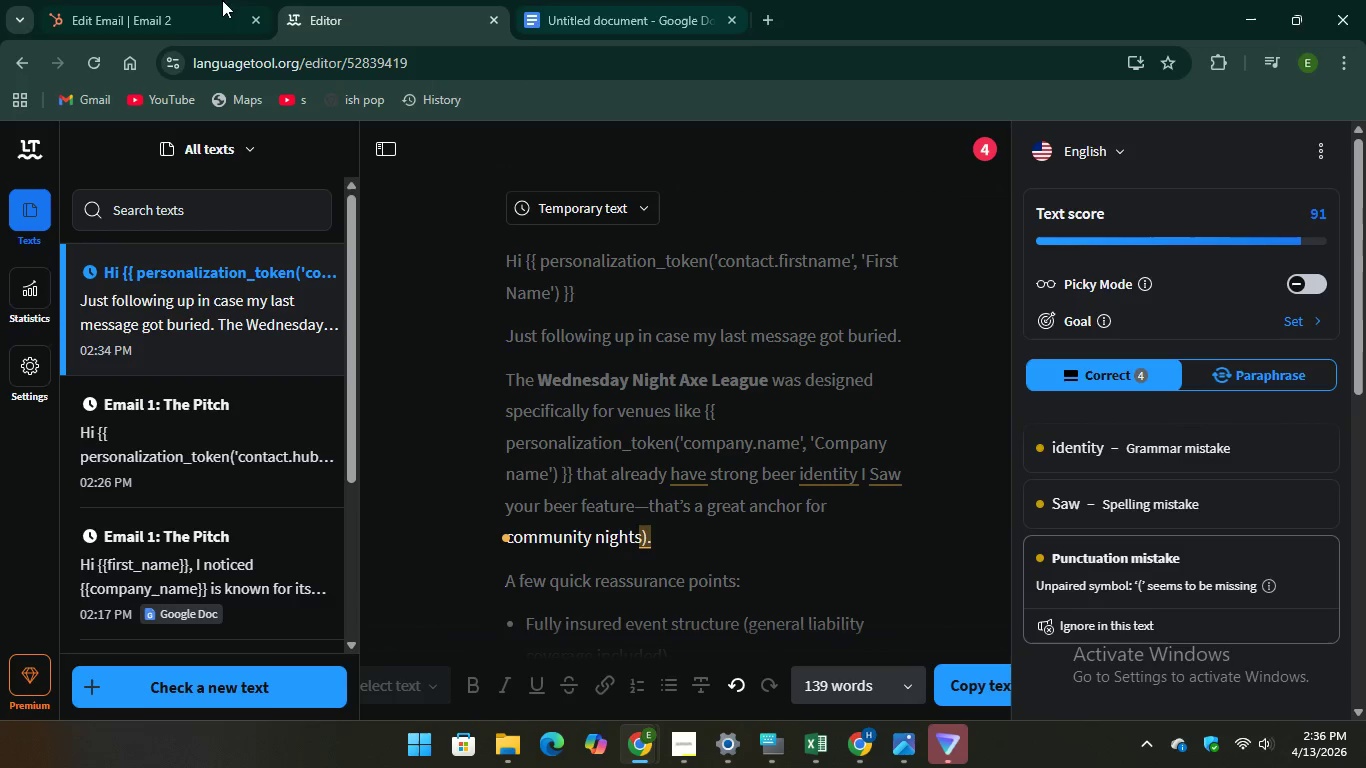 
left_click([187, 22])
 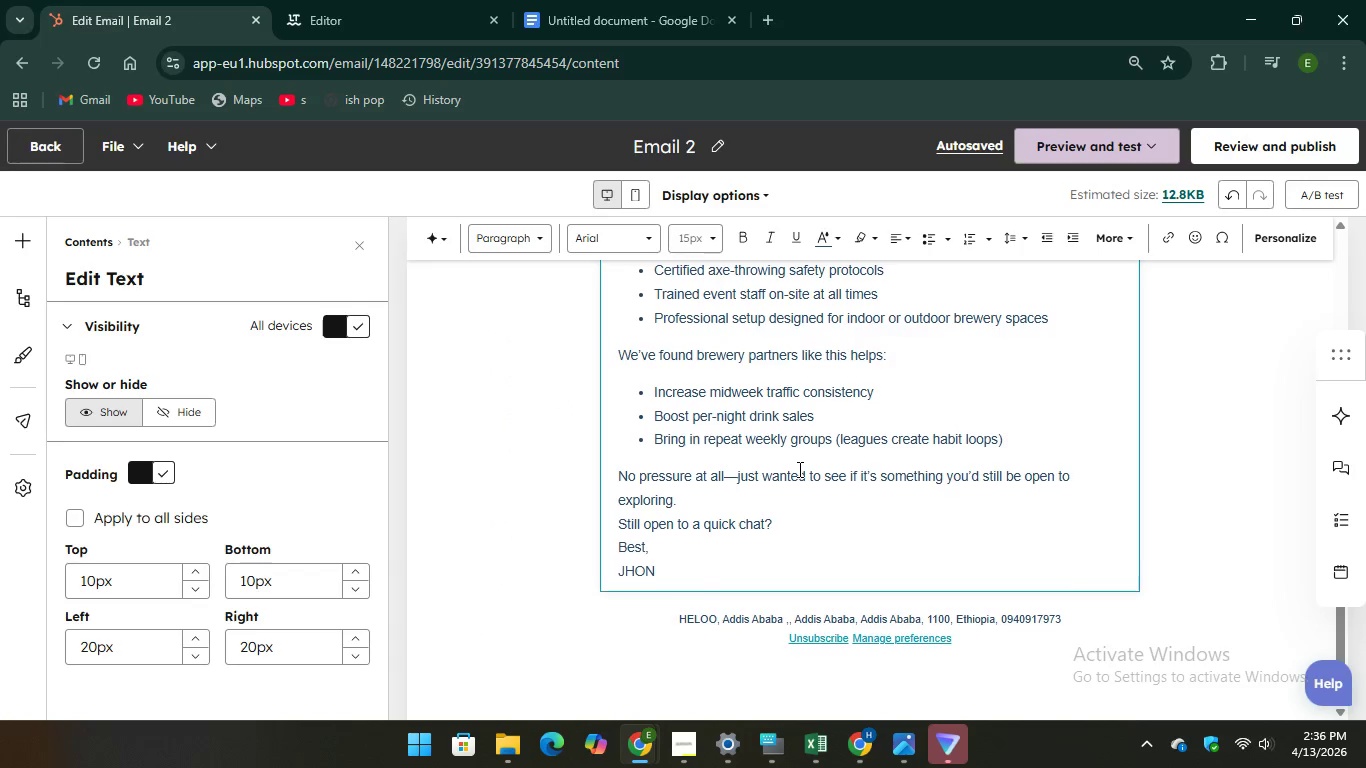 
scroll: coordinate [798, 469], scroll_direction: up, amount: 2.0
 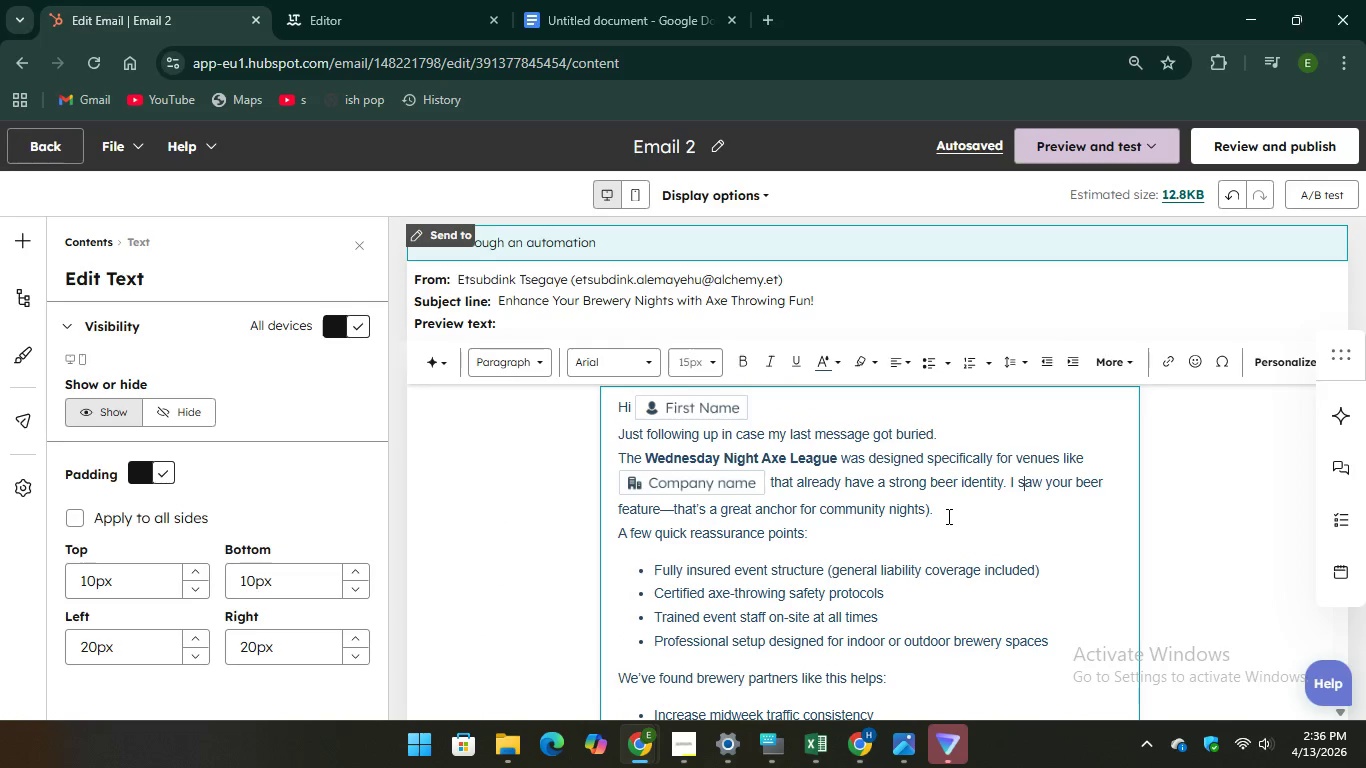 
left_click([929, 508])
 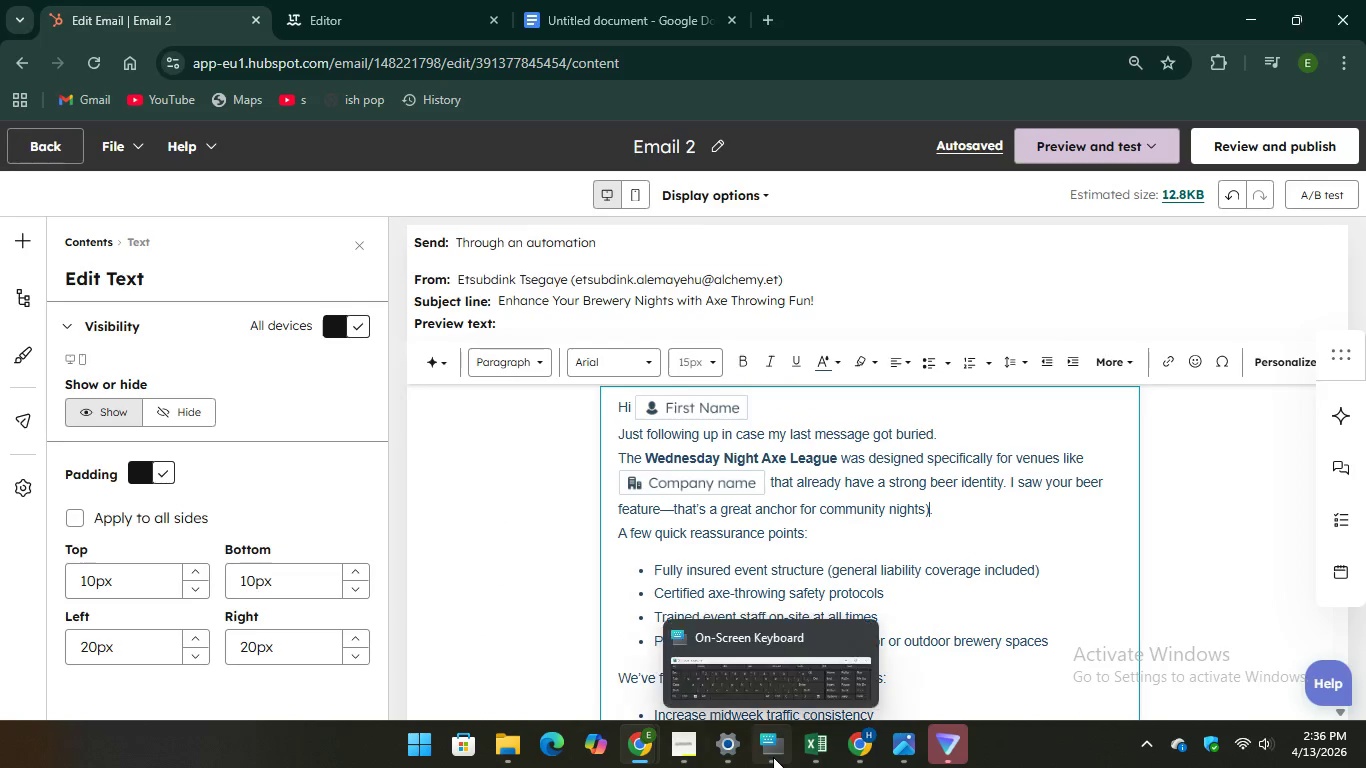 
left_click([773, 757])
 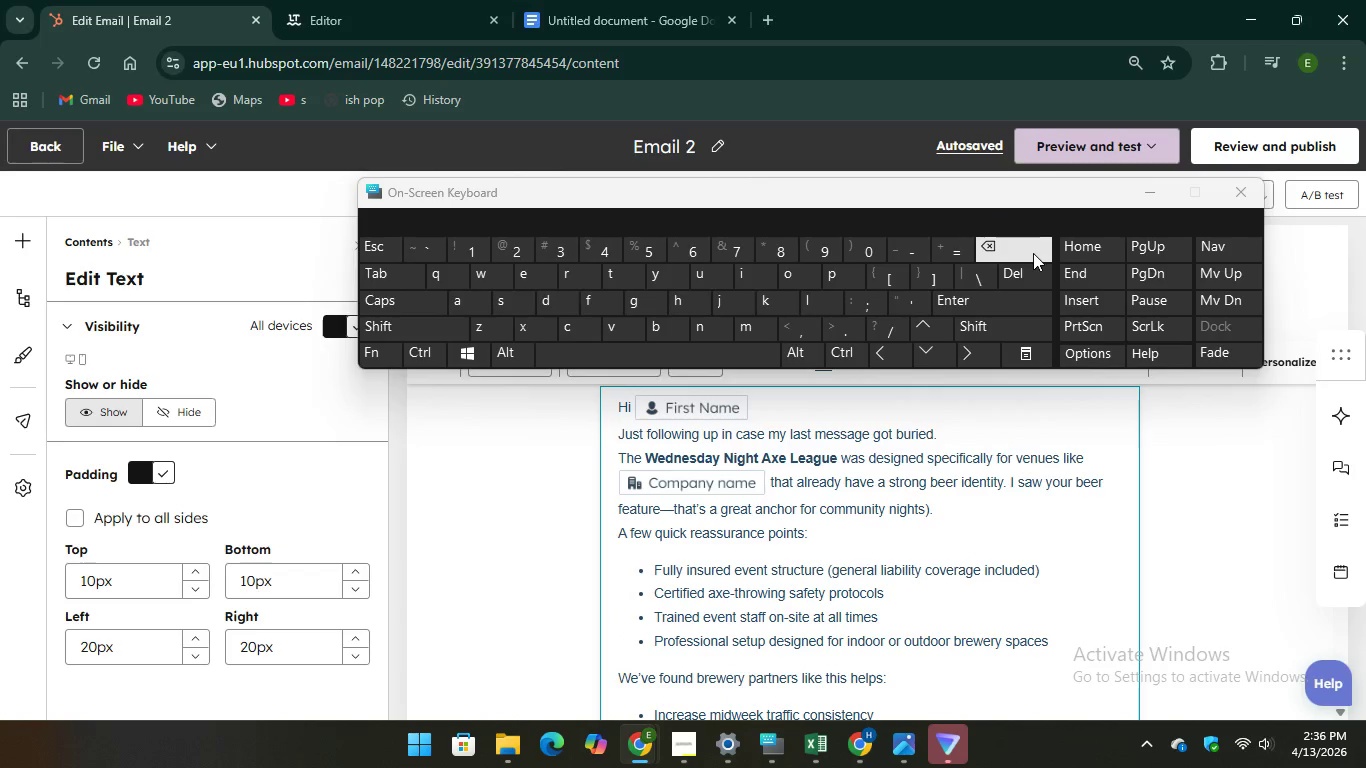 
key(Backspace)
 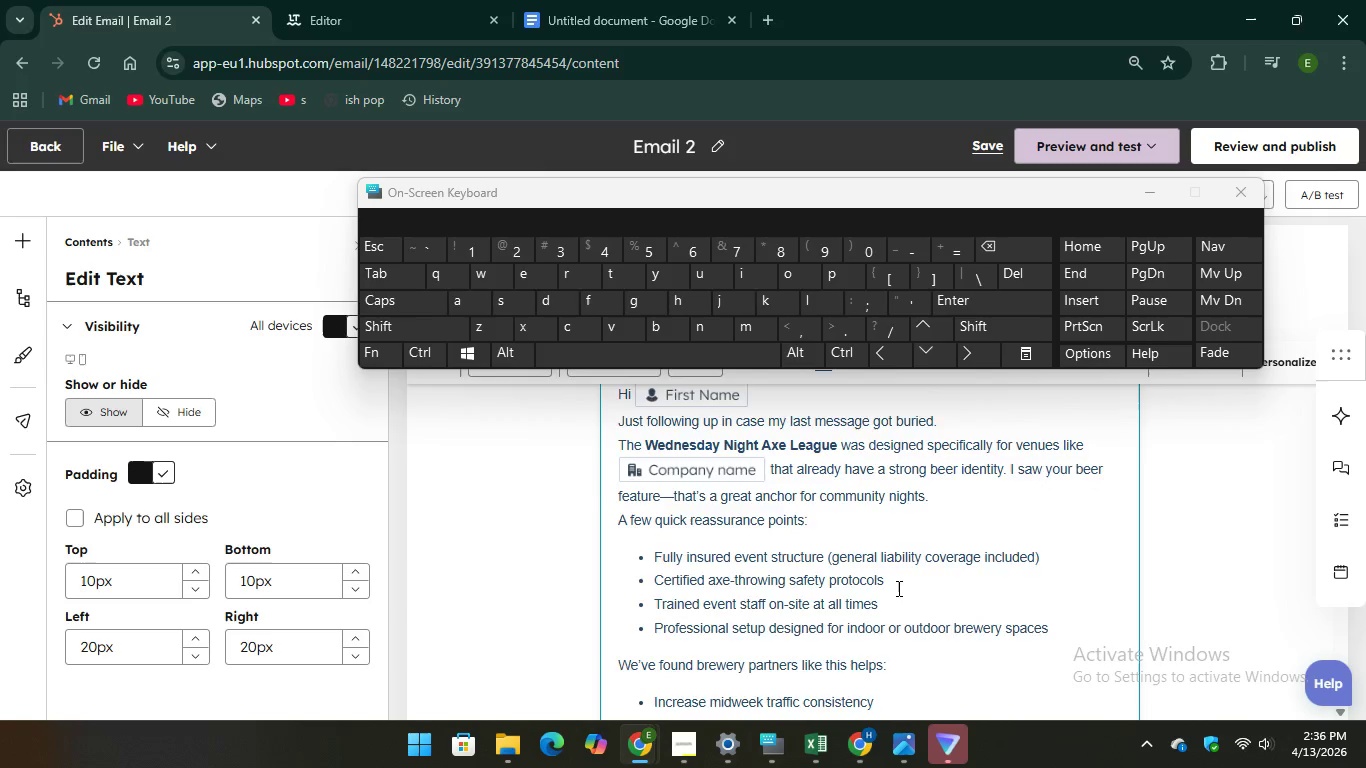 
scroll: coordinate [897, 588], scroll_direction: down, amount: 3.0
 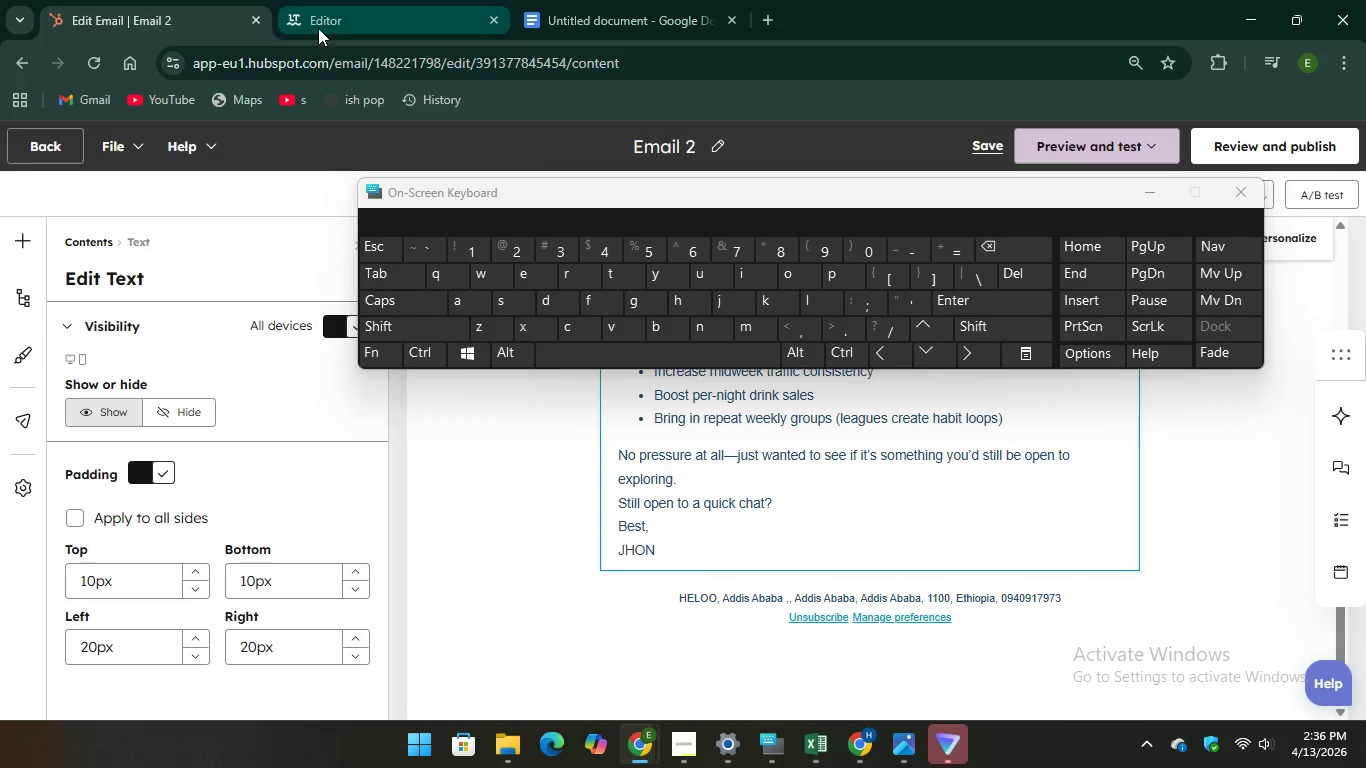 
left_click([318, 19])
 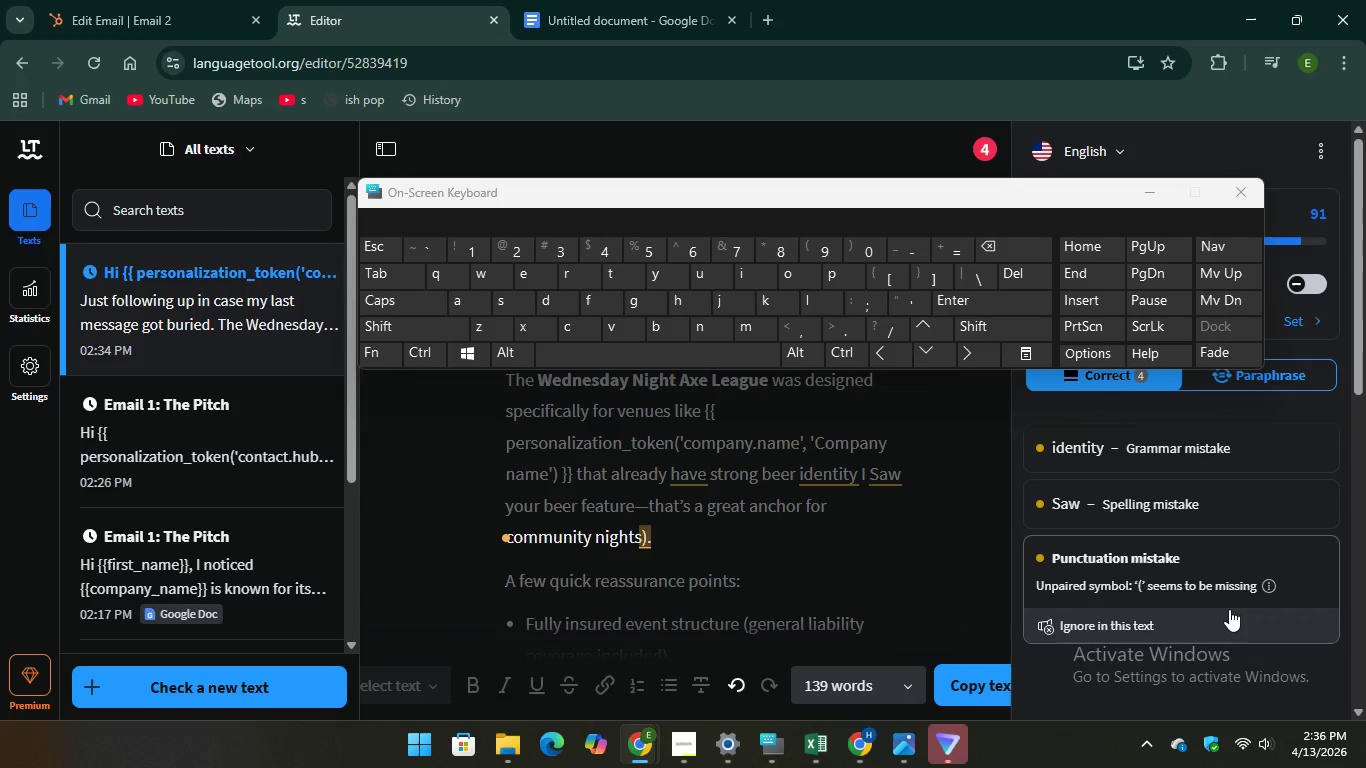 
scroll: coordinate [1228, 609], scroll_direction: up, amount: 8.0
 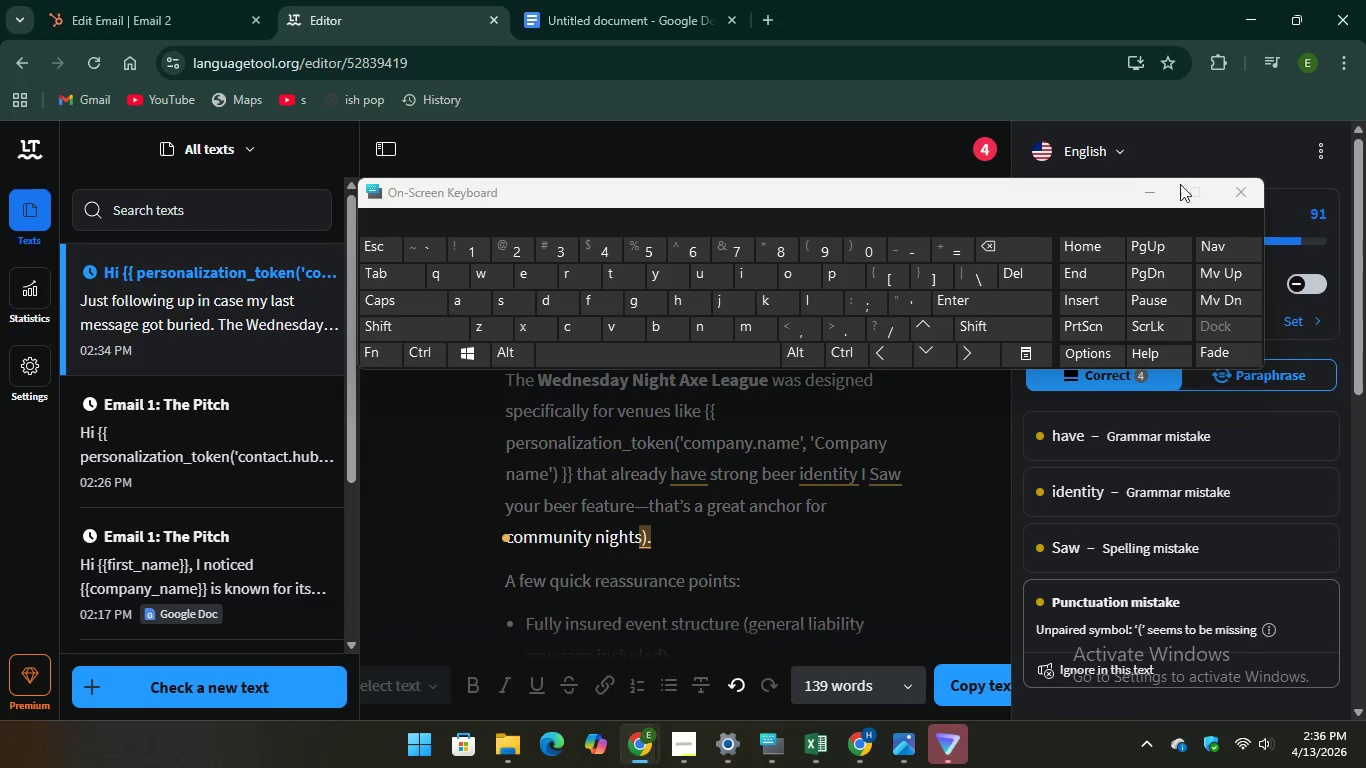 
mouse_move([1139, 196])
 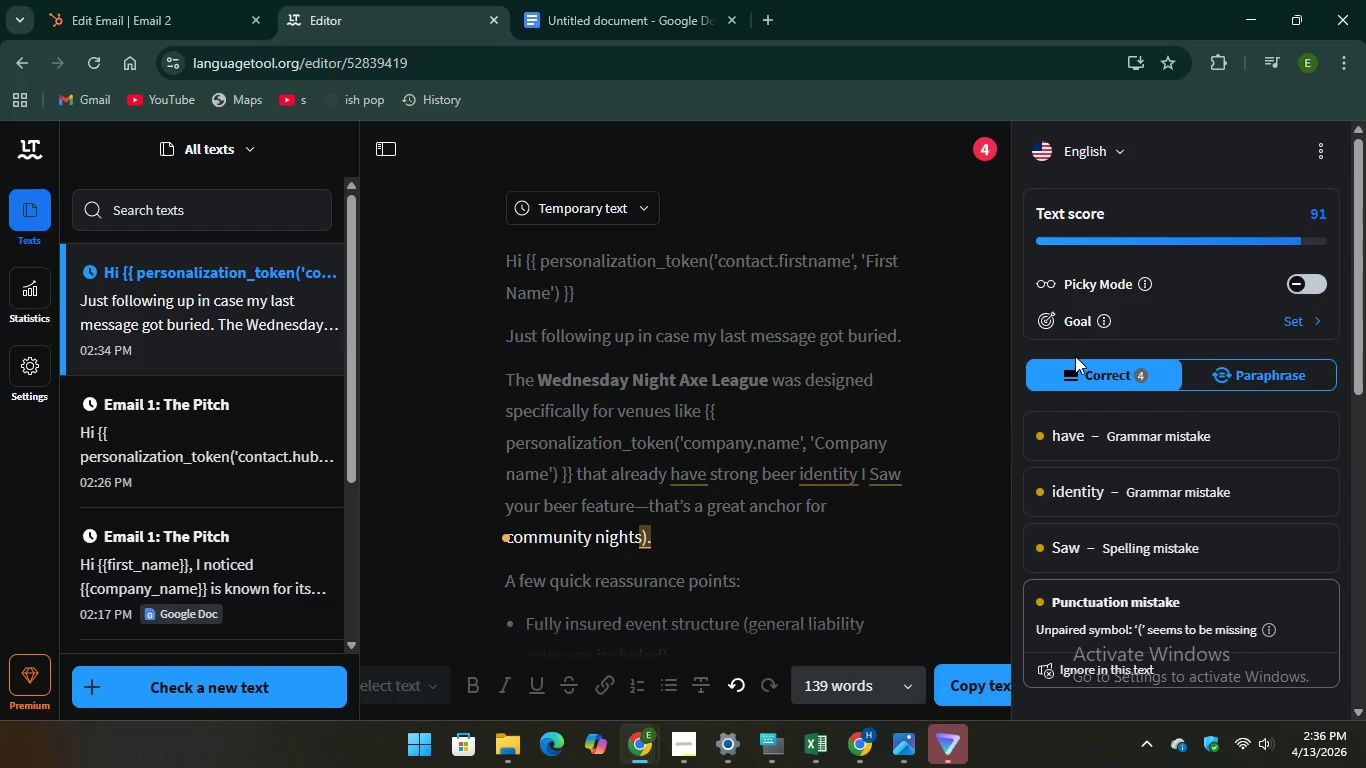 
left_click([944, 502])
 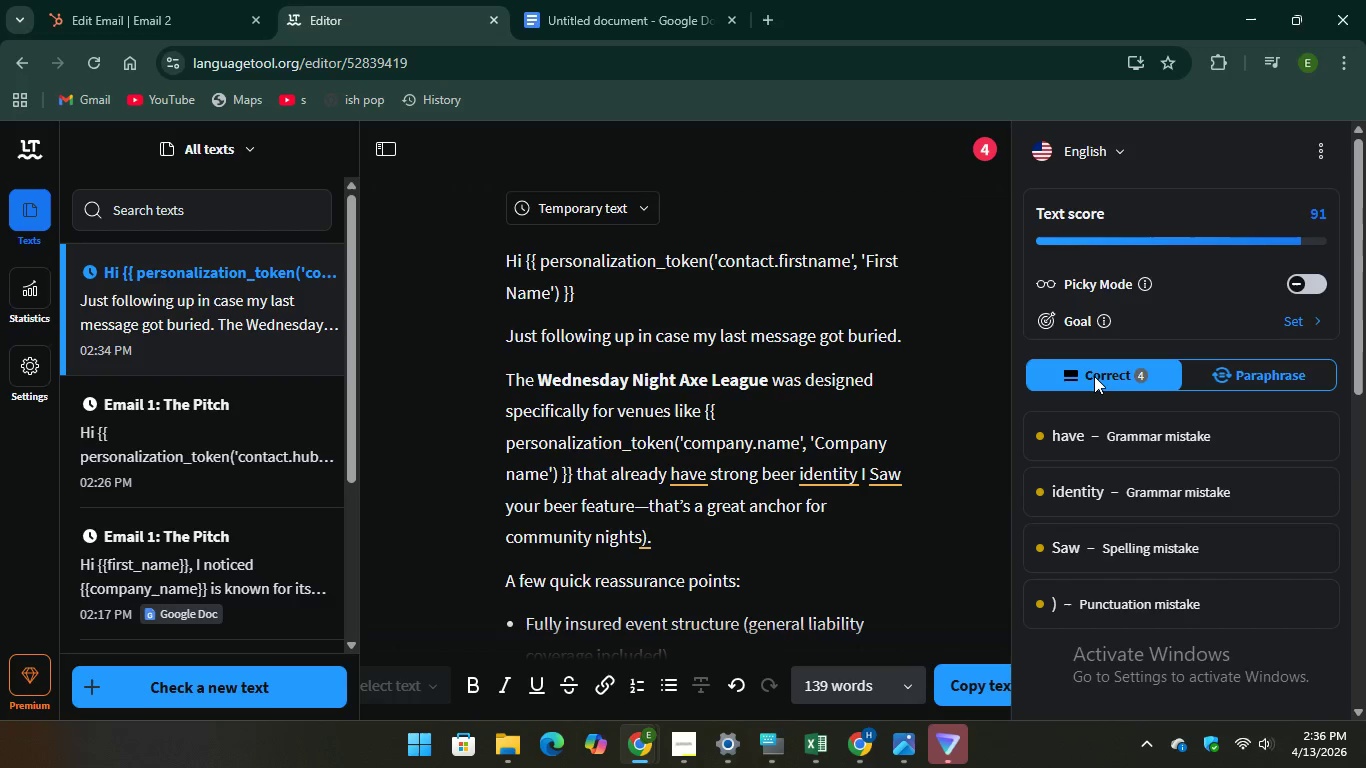 
left_click([1094, 376])
 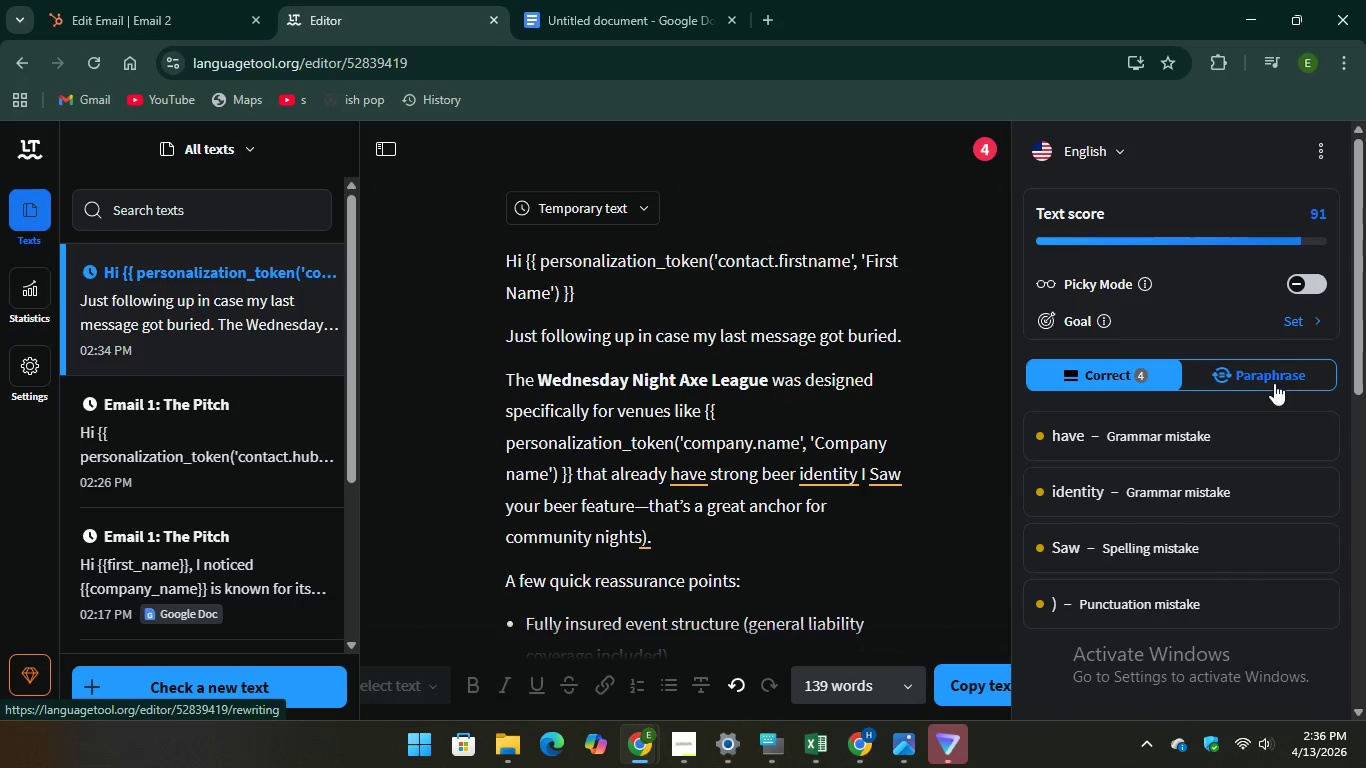 
scroll: coordinate [1186, 563], scroll_direction: down, amount: 10.0
 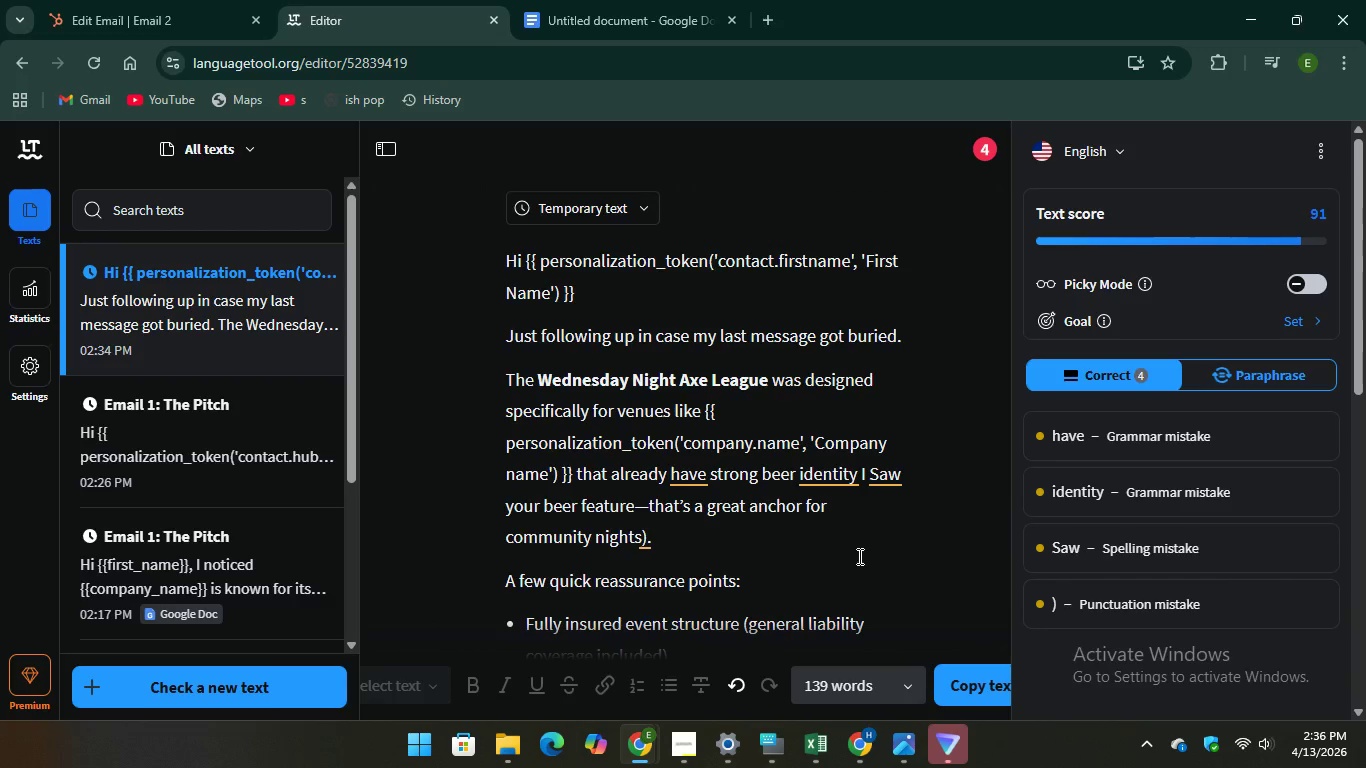 
left_click([858, 556])
 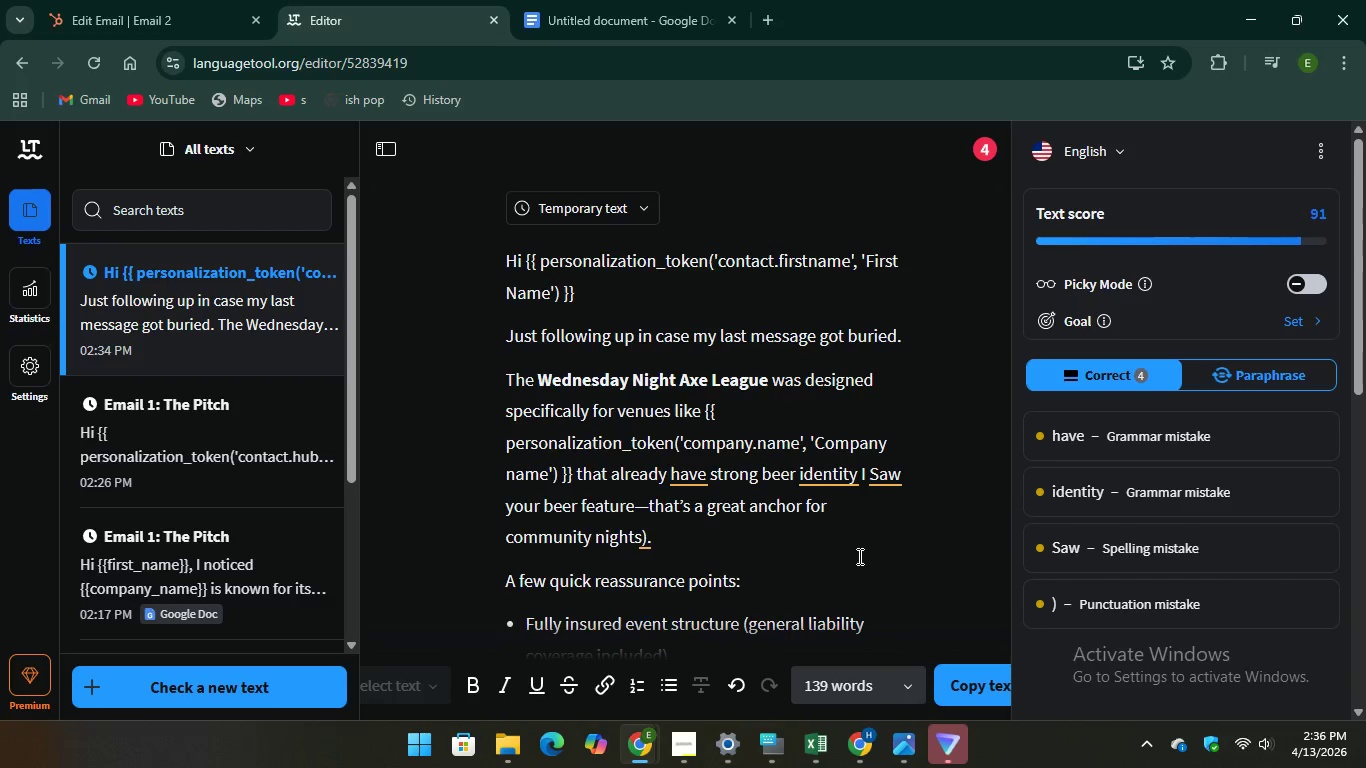 
scroll: coordinate [1131, 491], scroll_direction: down, amount: 5.0
 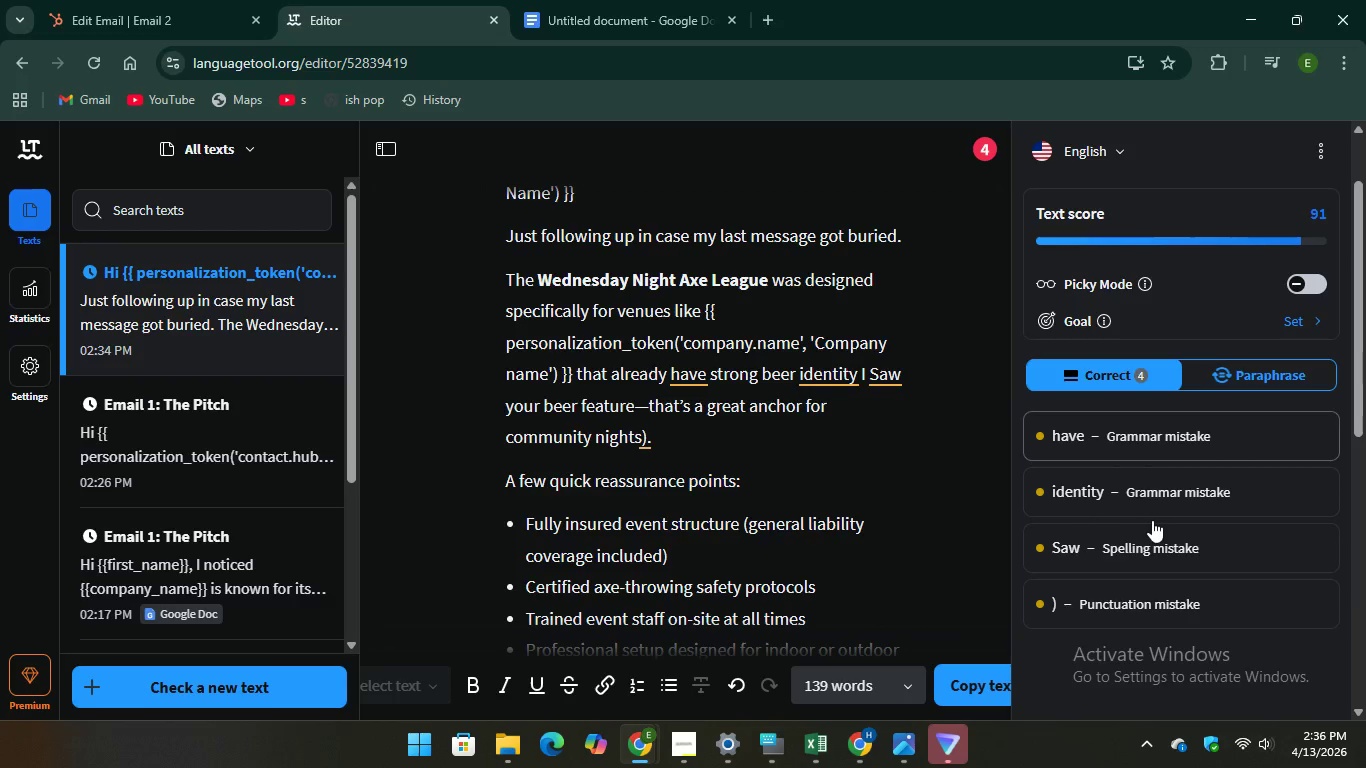 
scroll: coordinate [1112, 582], scroll_direction: up, amount: 3.0
 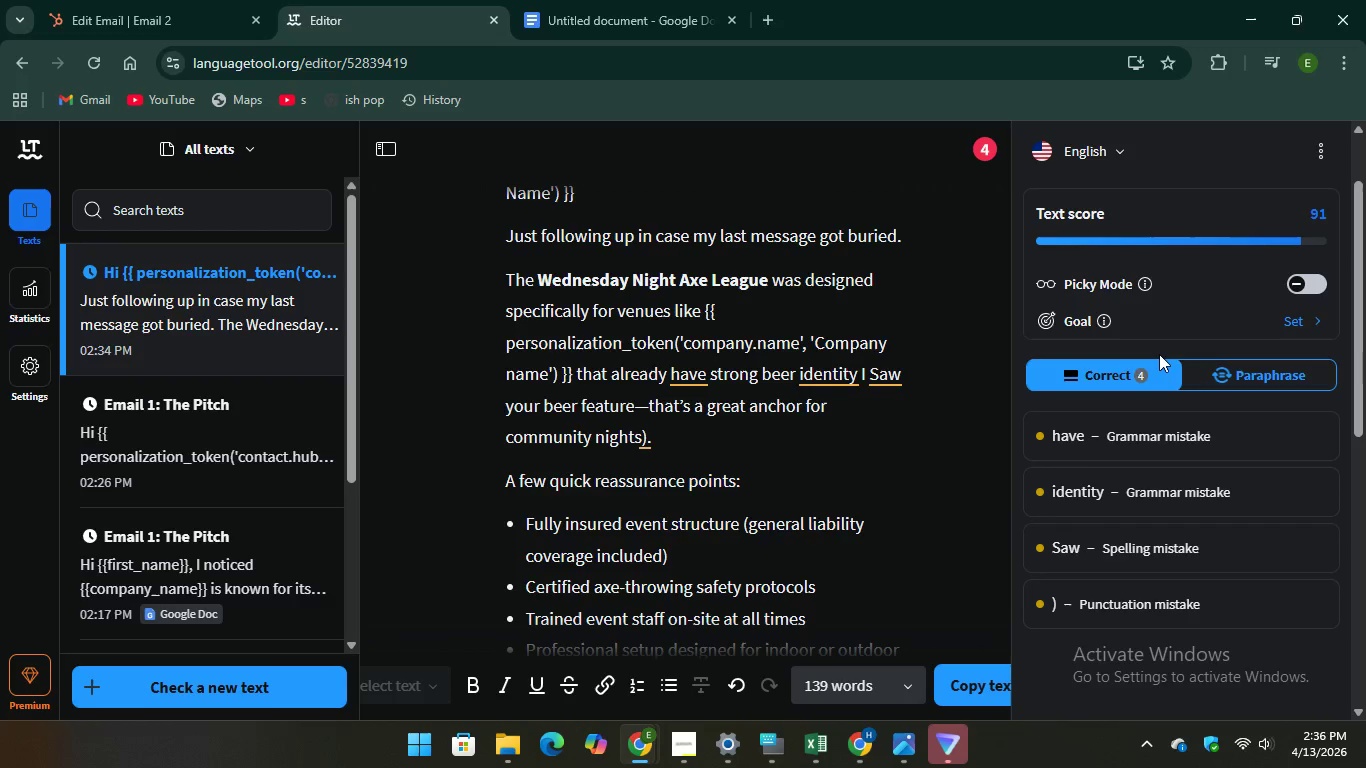 
scroll: coordinate [1152, 465], scroll_direction: down, amount: 4.0
 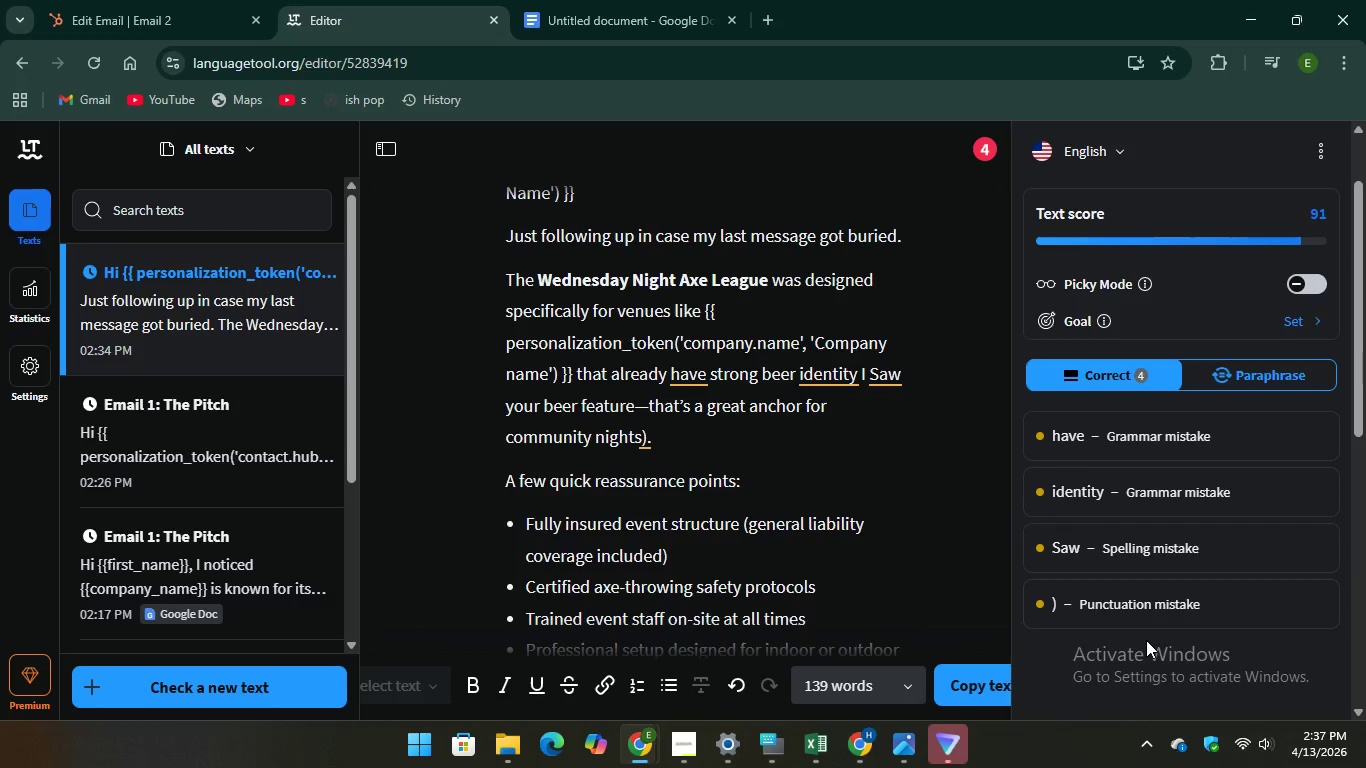 
mouse_move([1131, 580])
 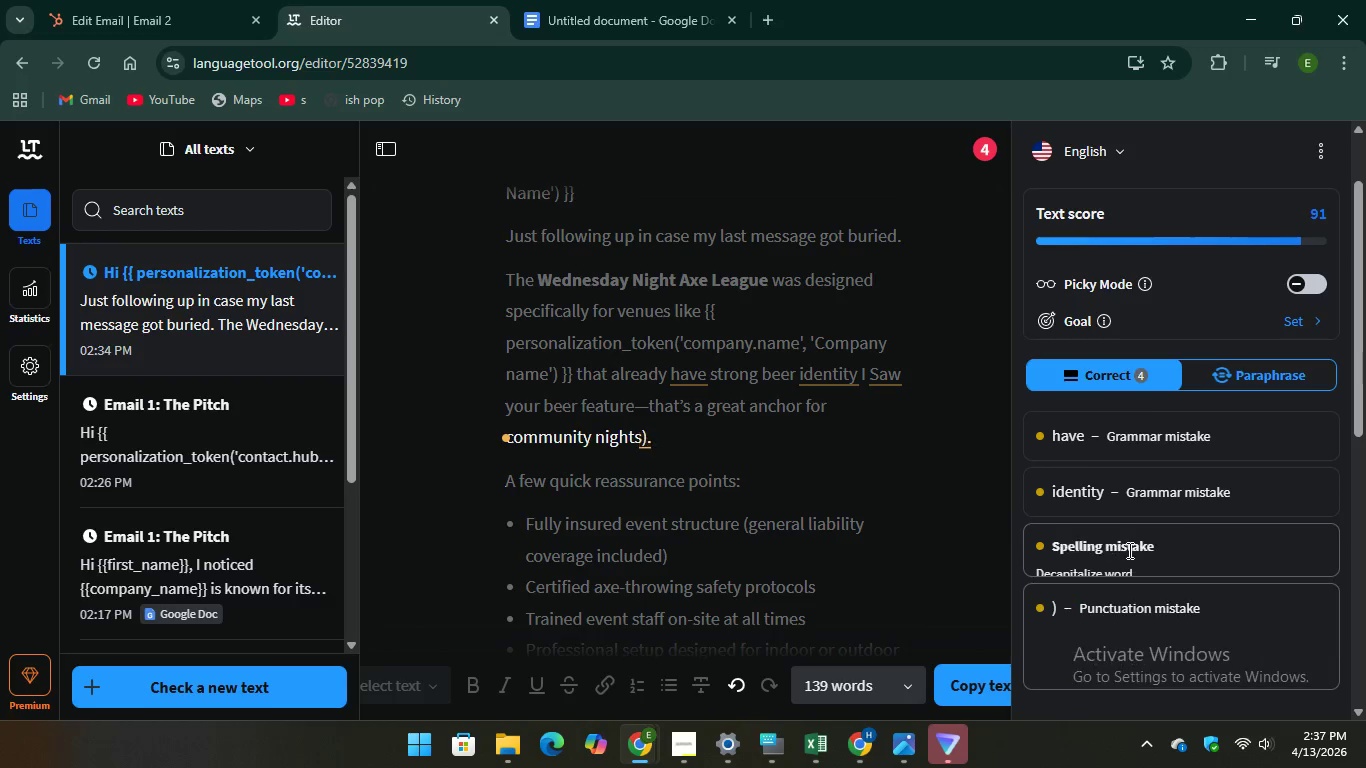 
left_click([1128, 550])
 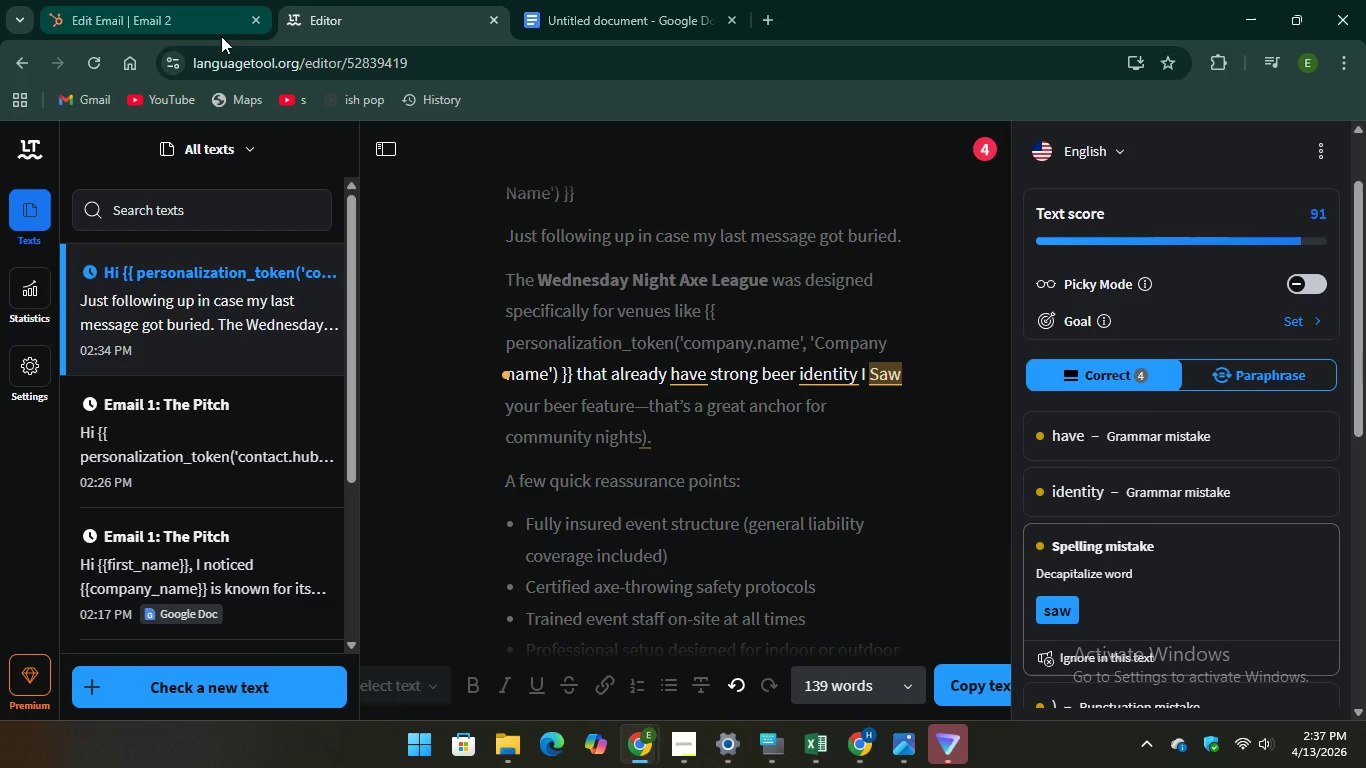 
left_click([143, 14])
 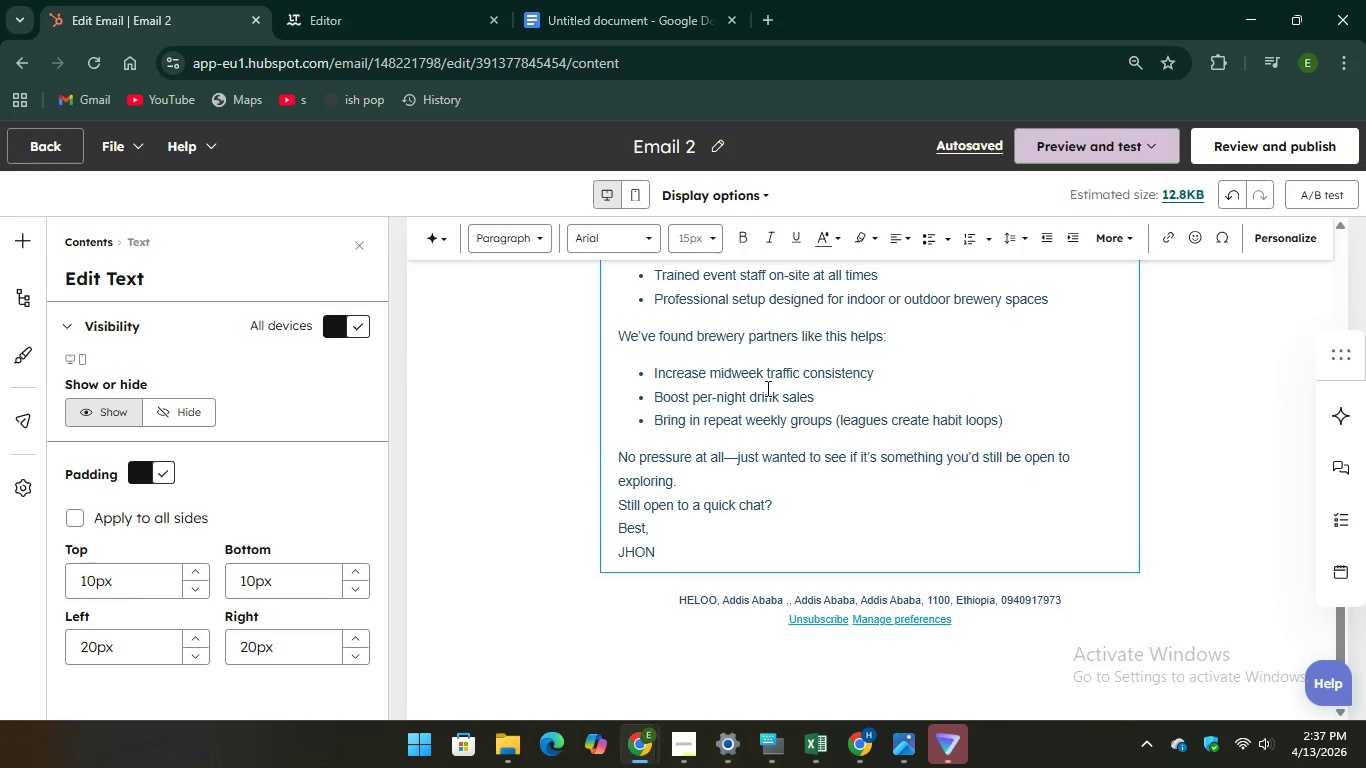 
scroll: coordinate [766, 388], scroll_direction: up, amount: 7.0
 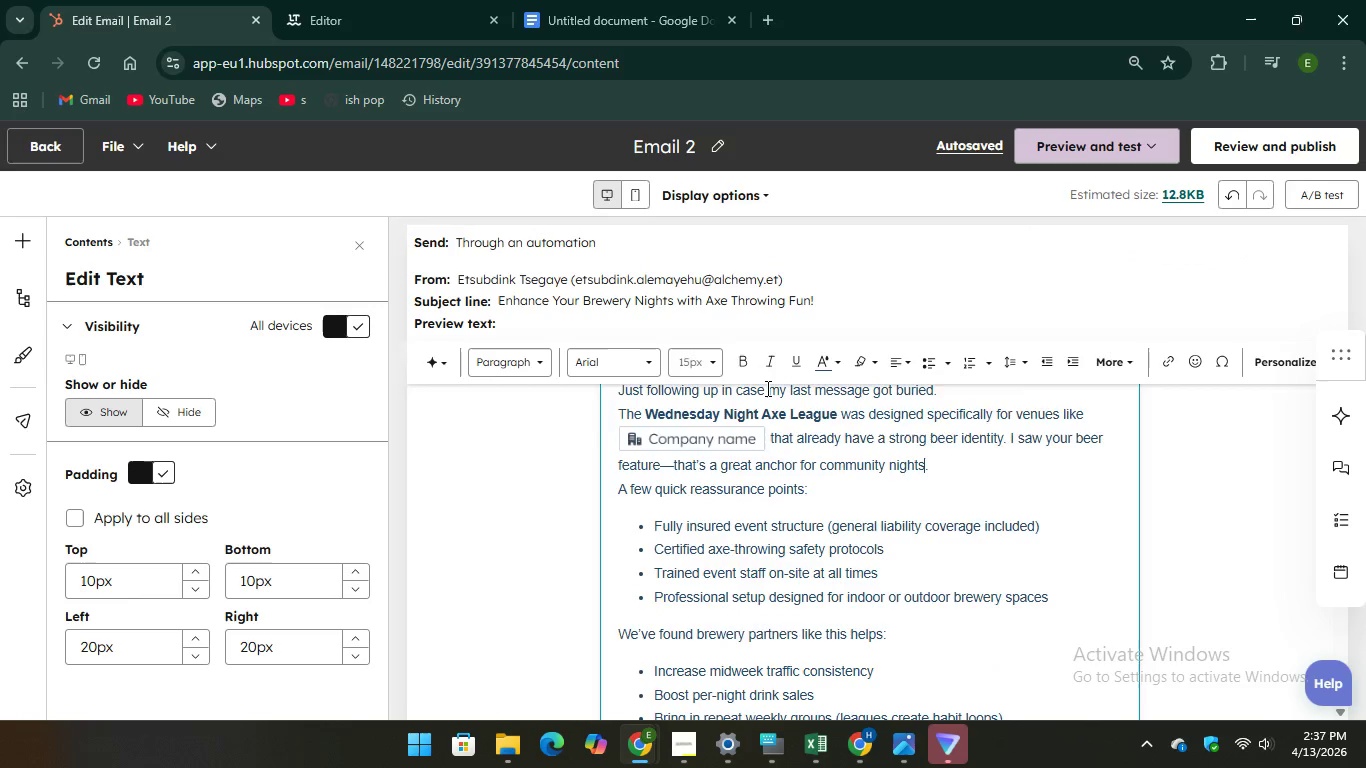 
scroll: coordinate [766, 388], scroll_direction: down, amount: 3.0
 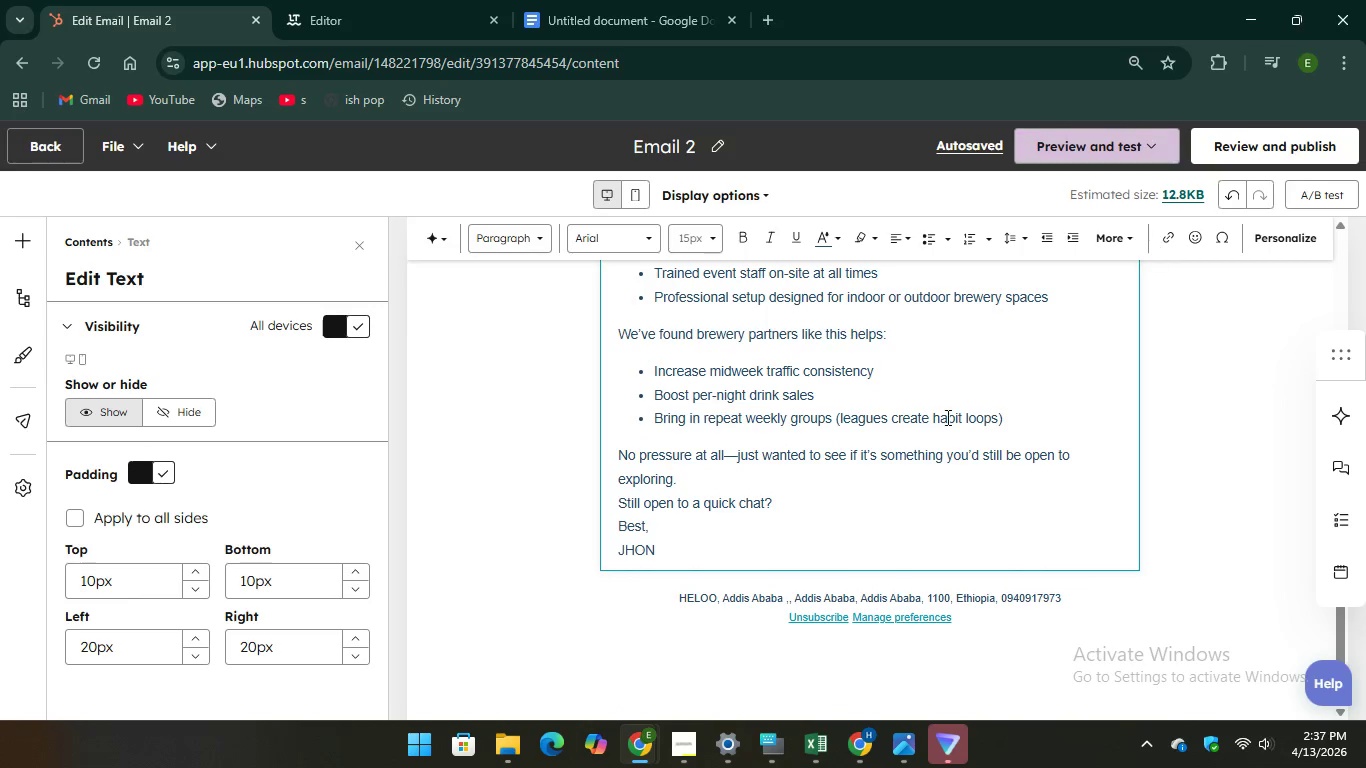 
scroll: coordinate [833, 468], scroll_direction: up, amount: 9.0
 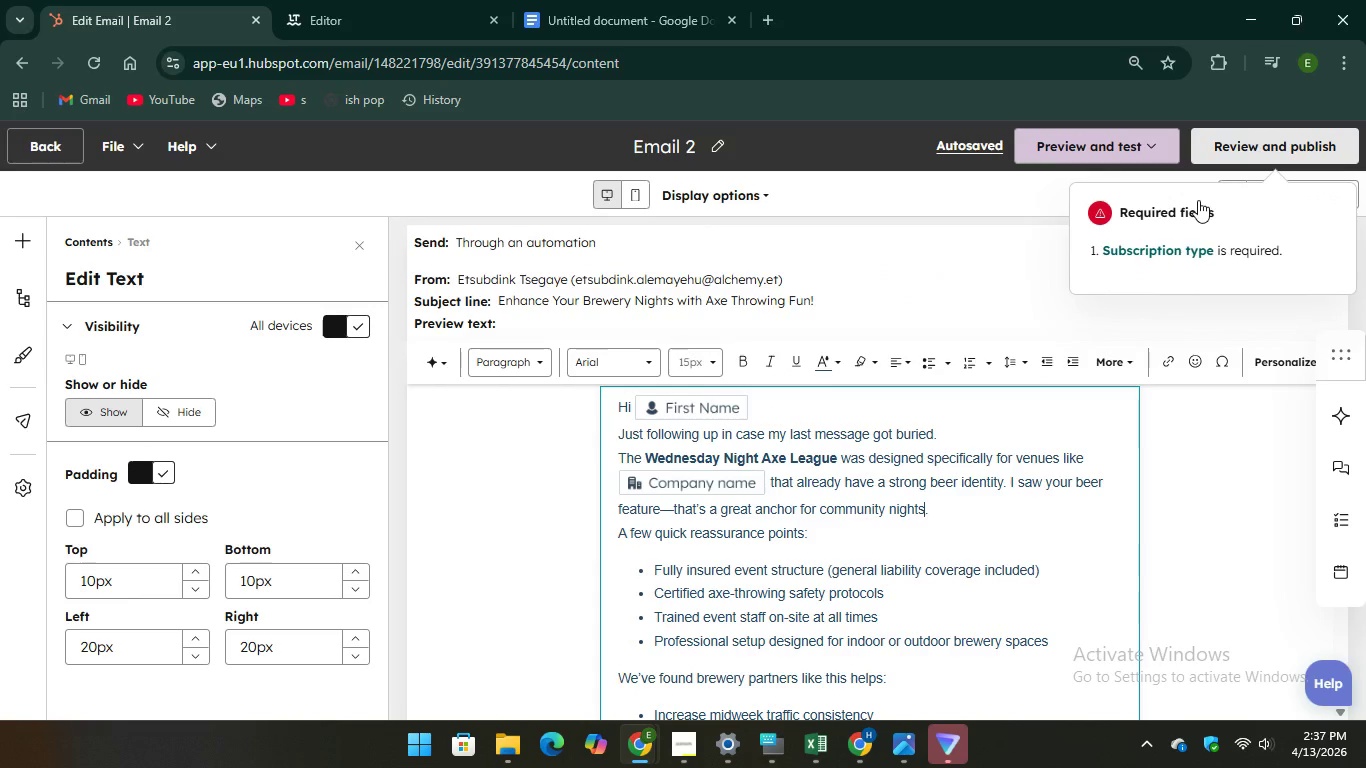 
left_click([1166, 247])
 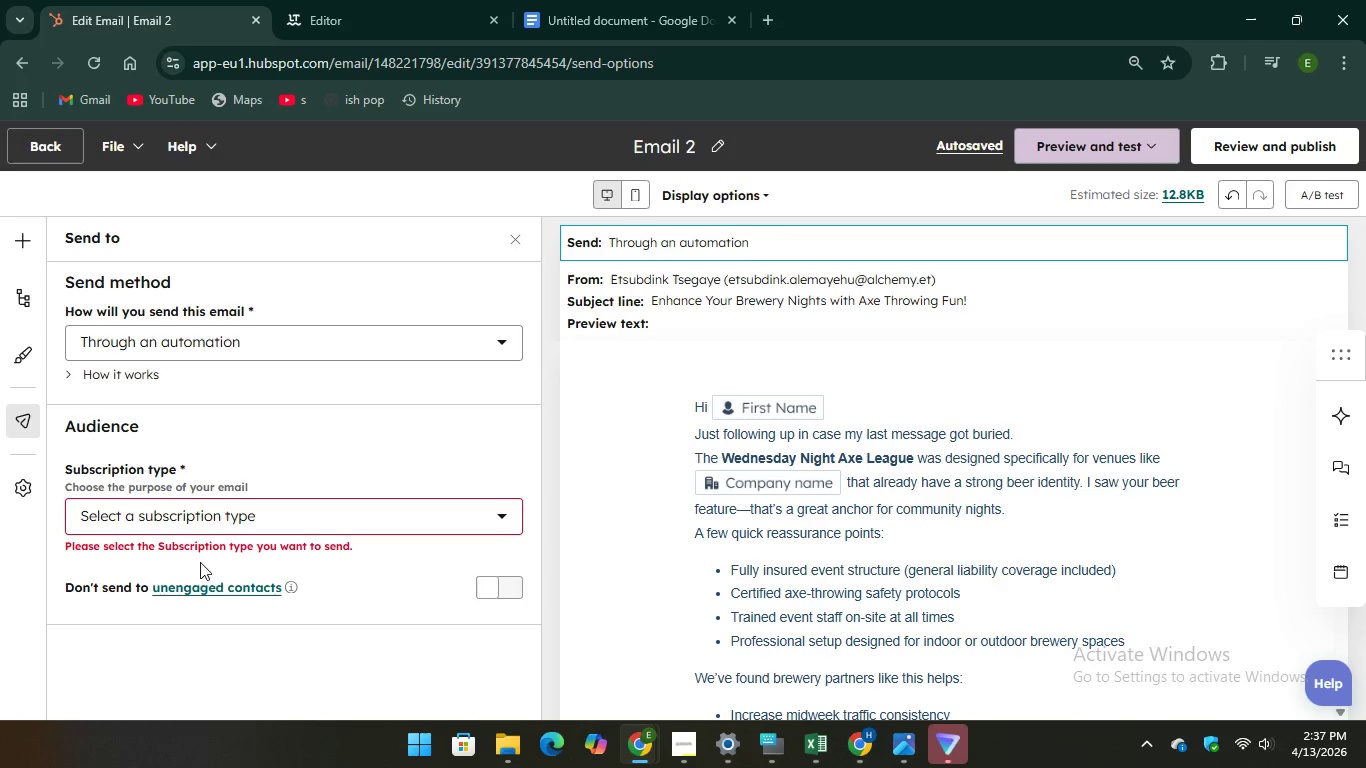 
left_click([219, 523])
 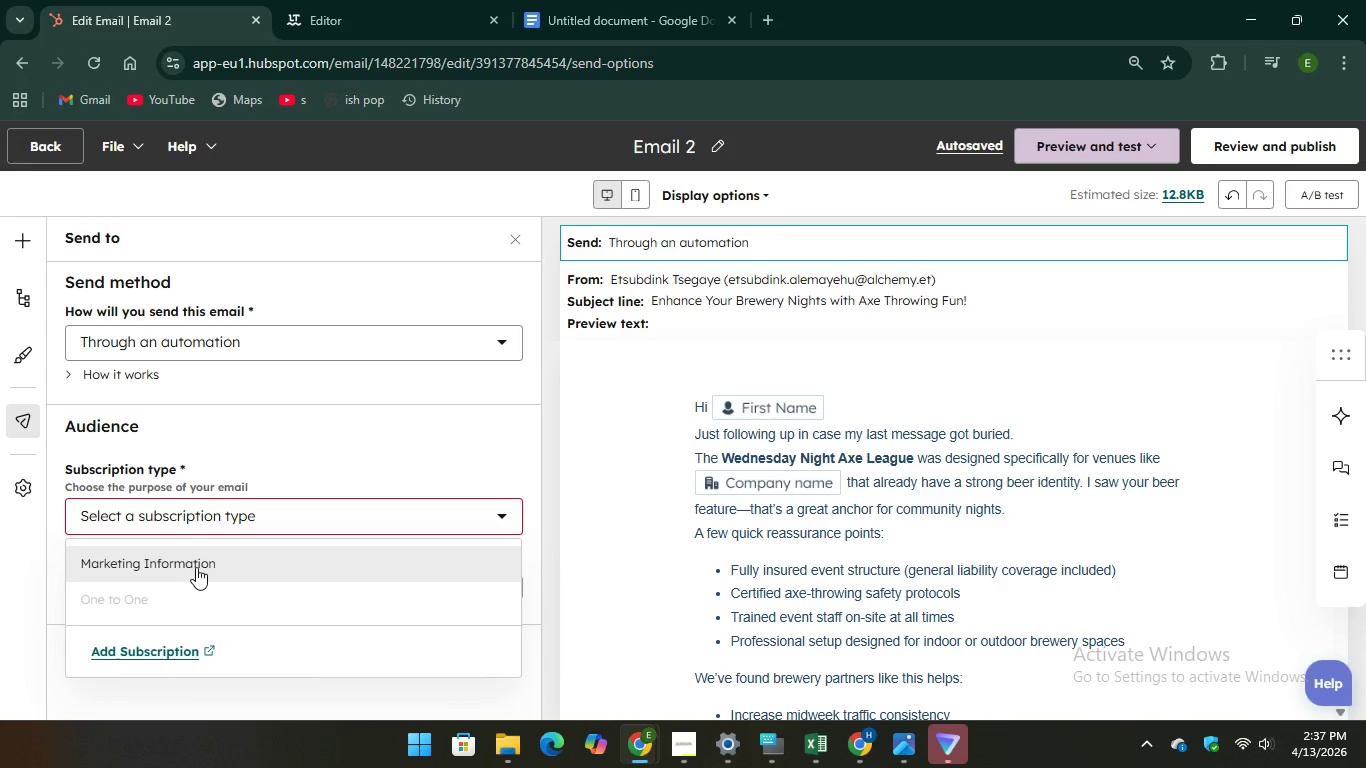 
left_click([194, 569])
 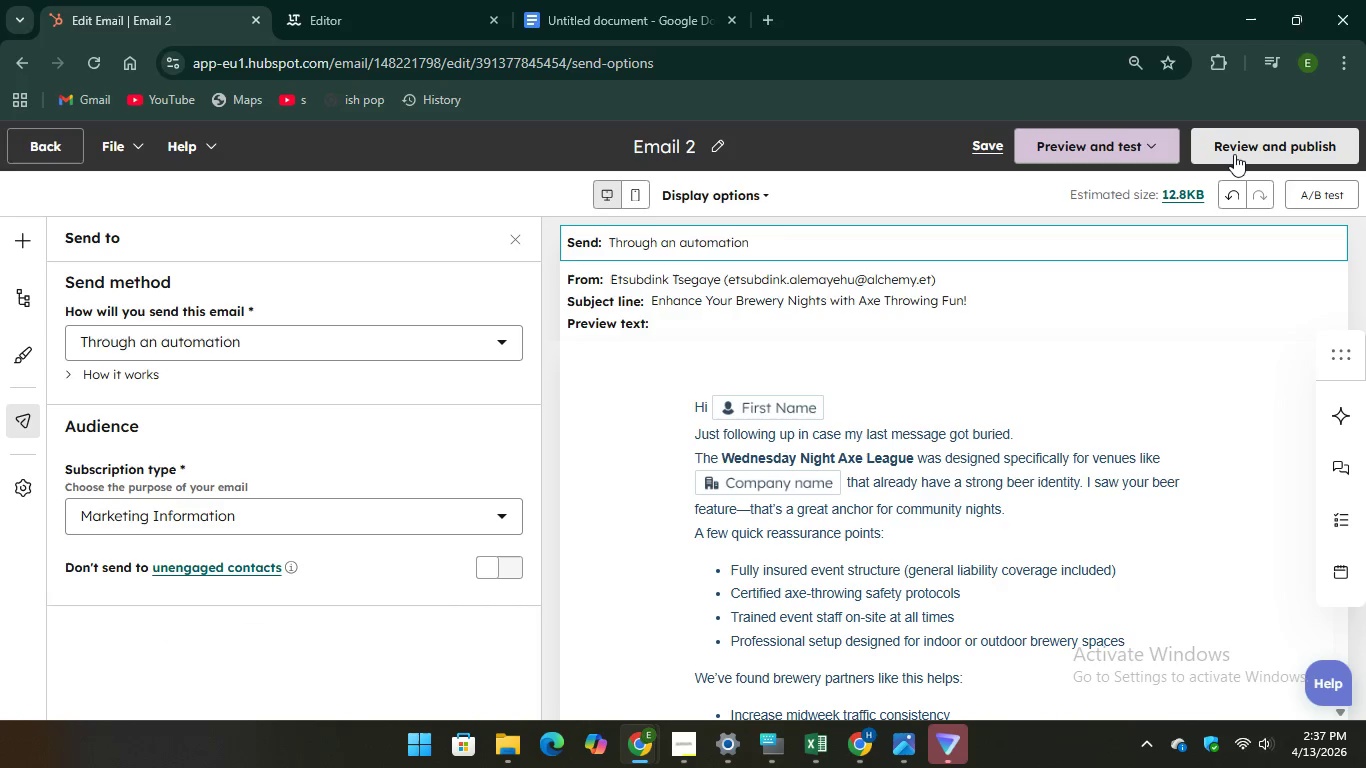 
left_click([1234, 154])
 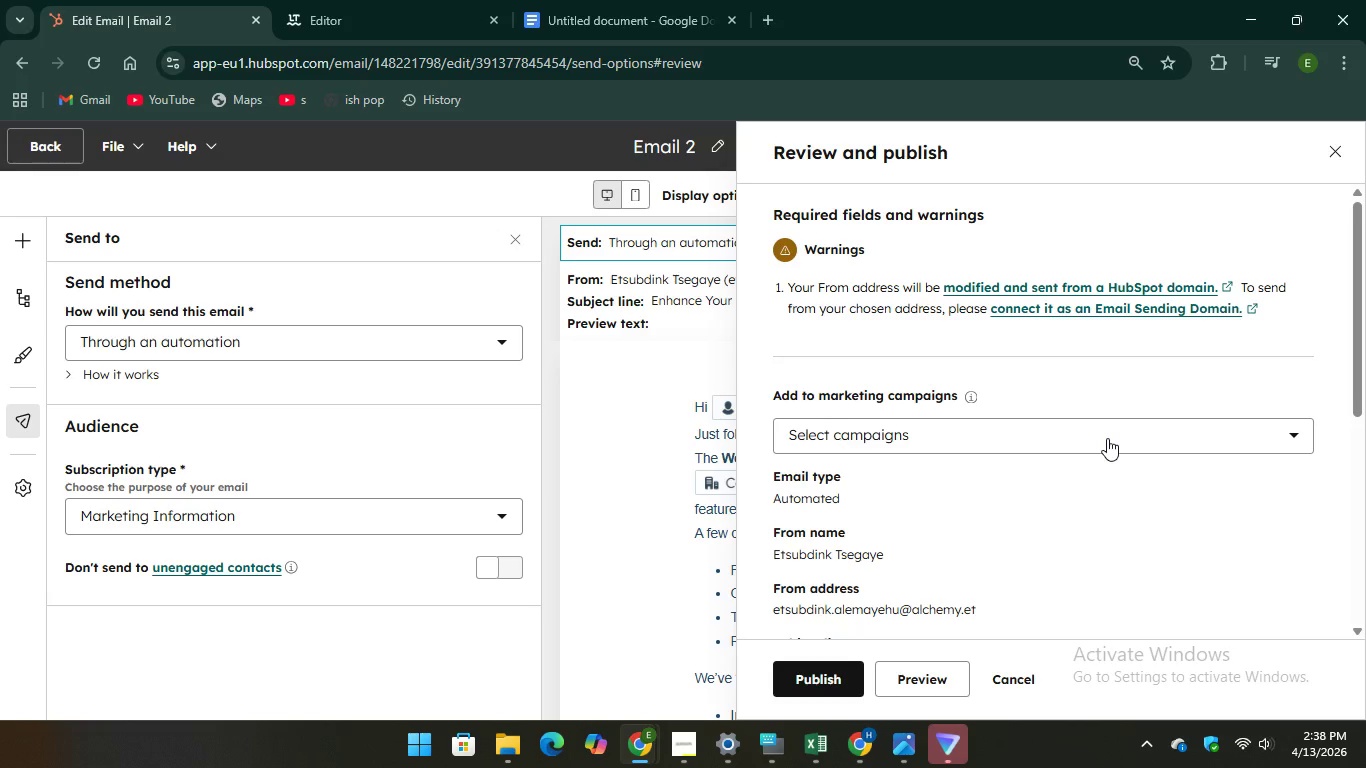 
wait(52.77)
 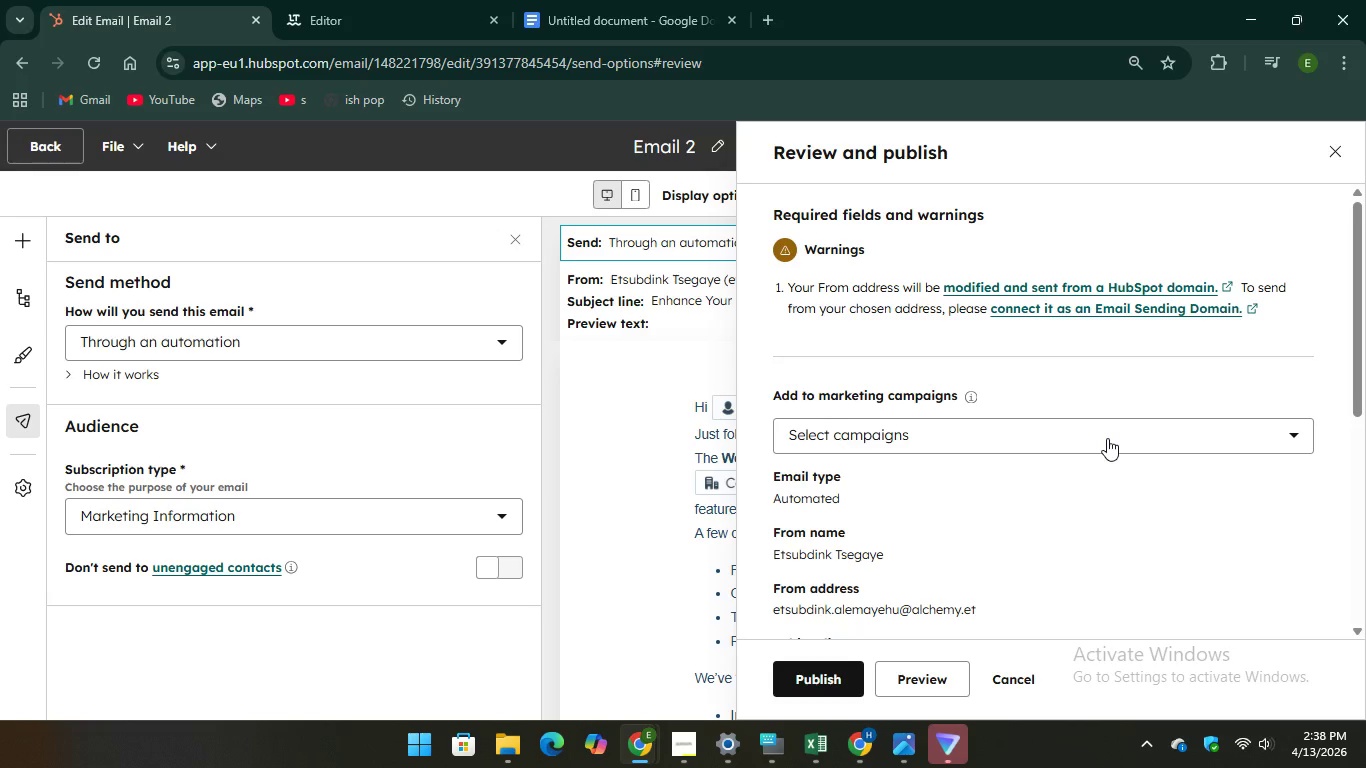 
left_click([783, 684])
 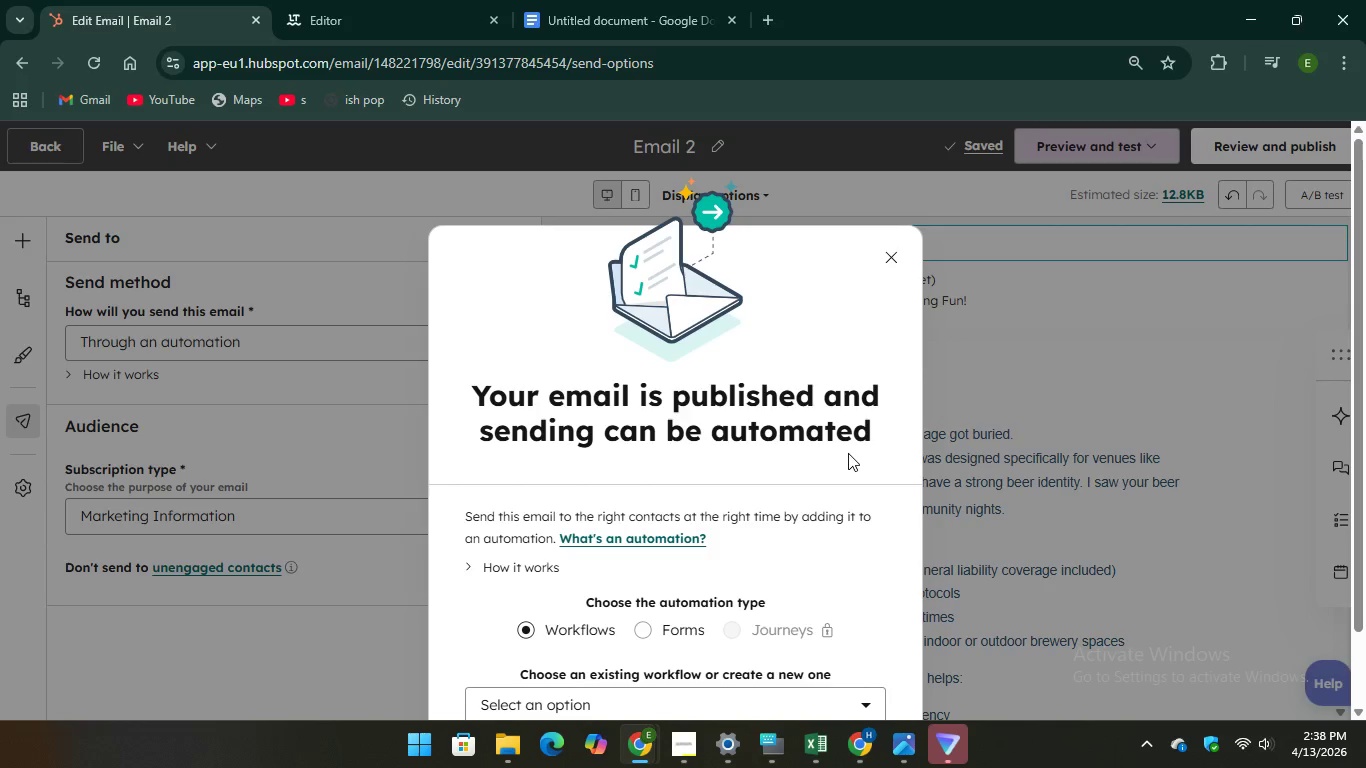 
wait(13.36)
 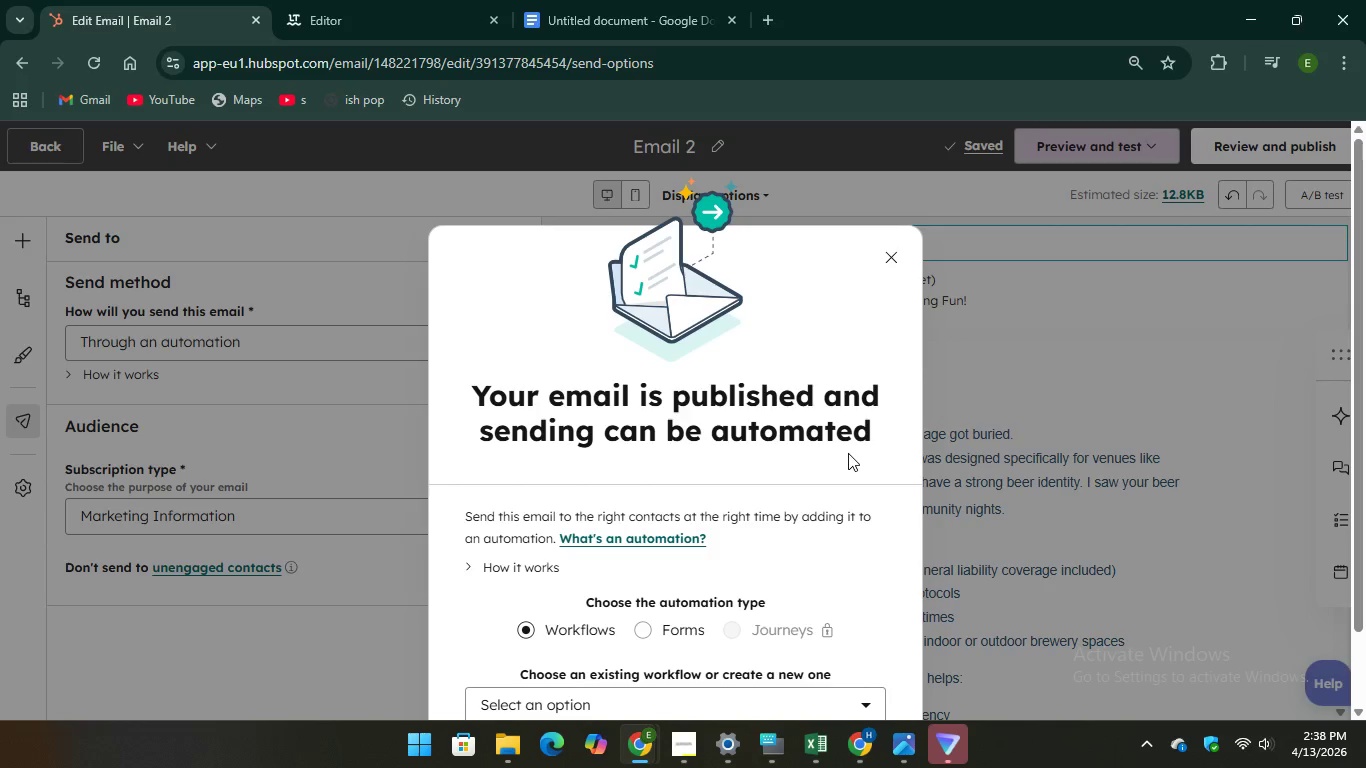 
left_click([892, 261])
 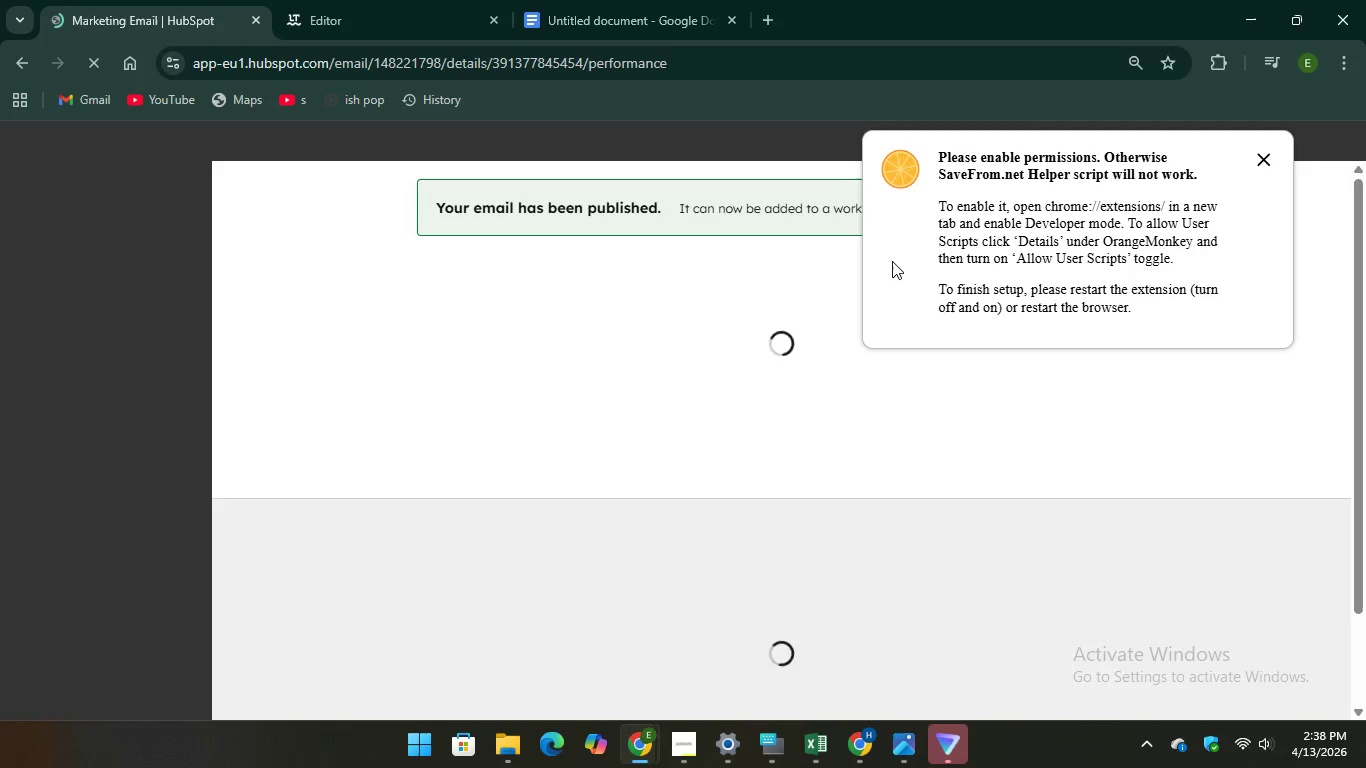 
wait(8.5)
 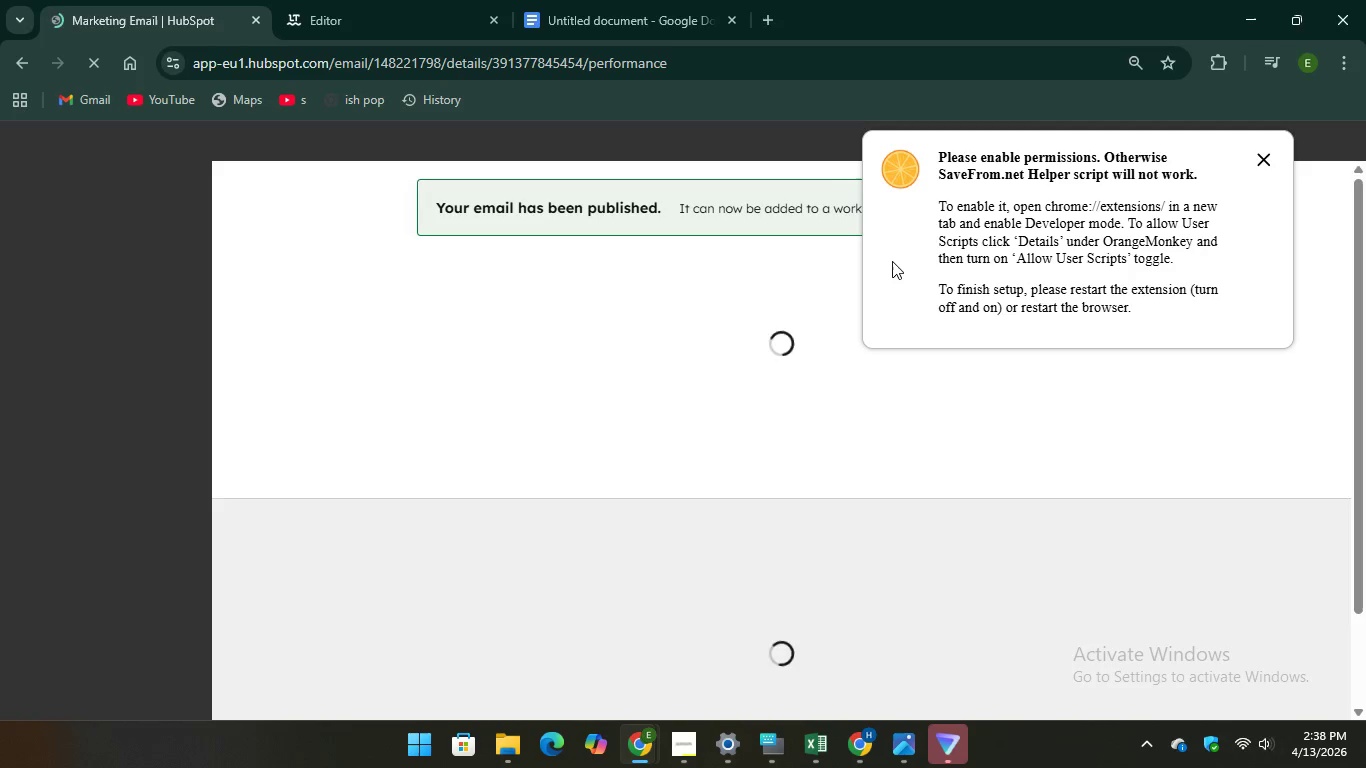 
left_click([1260, 155])
 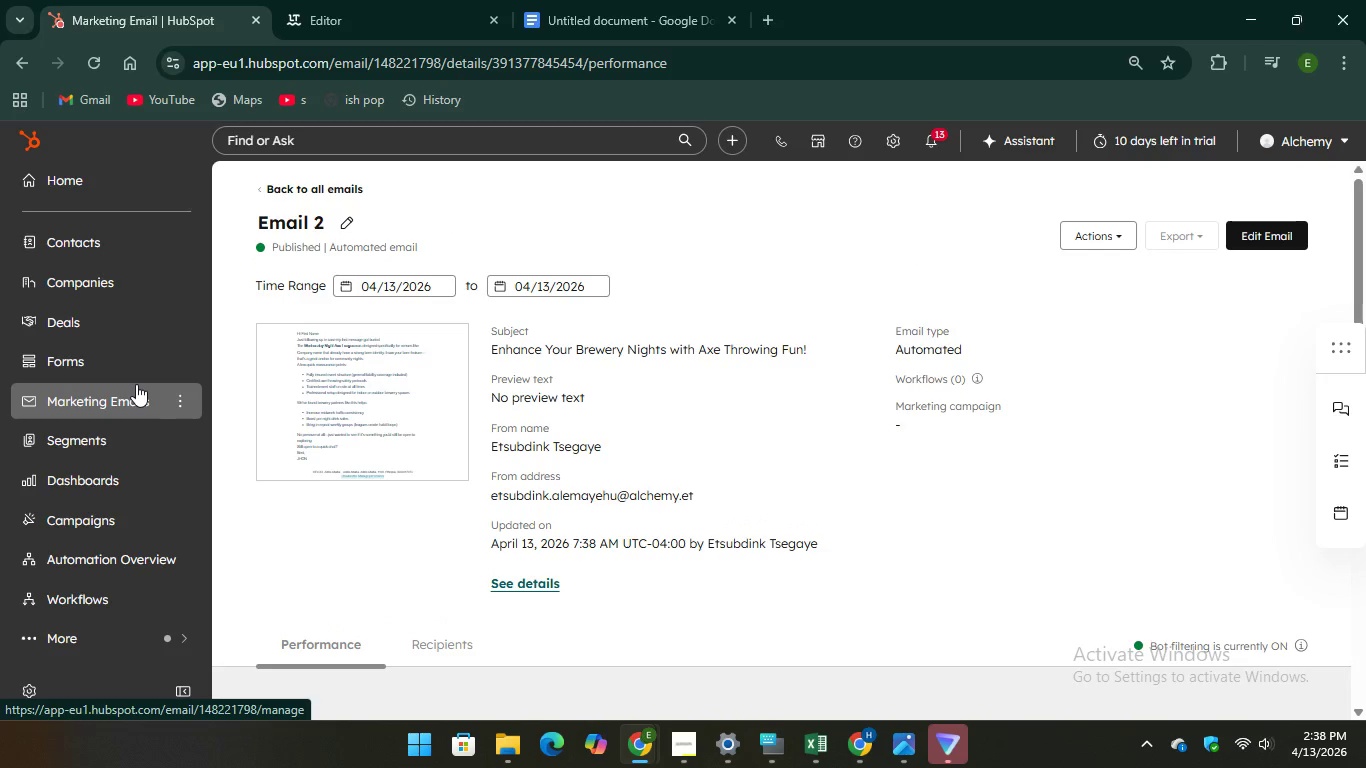 
wait(10.34)
 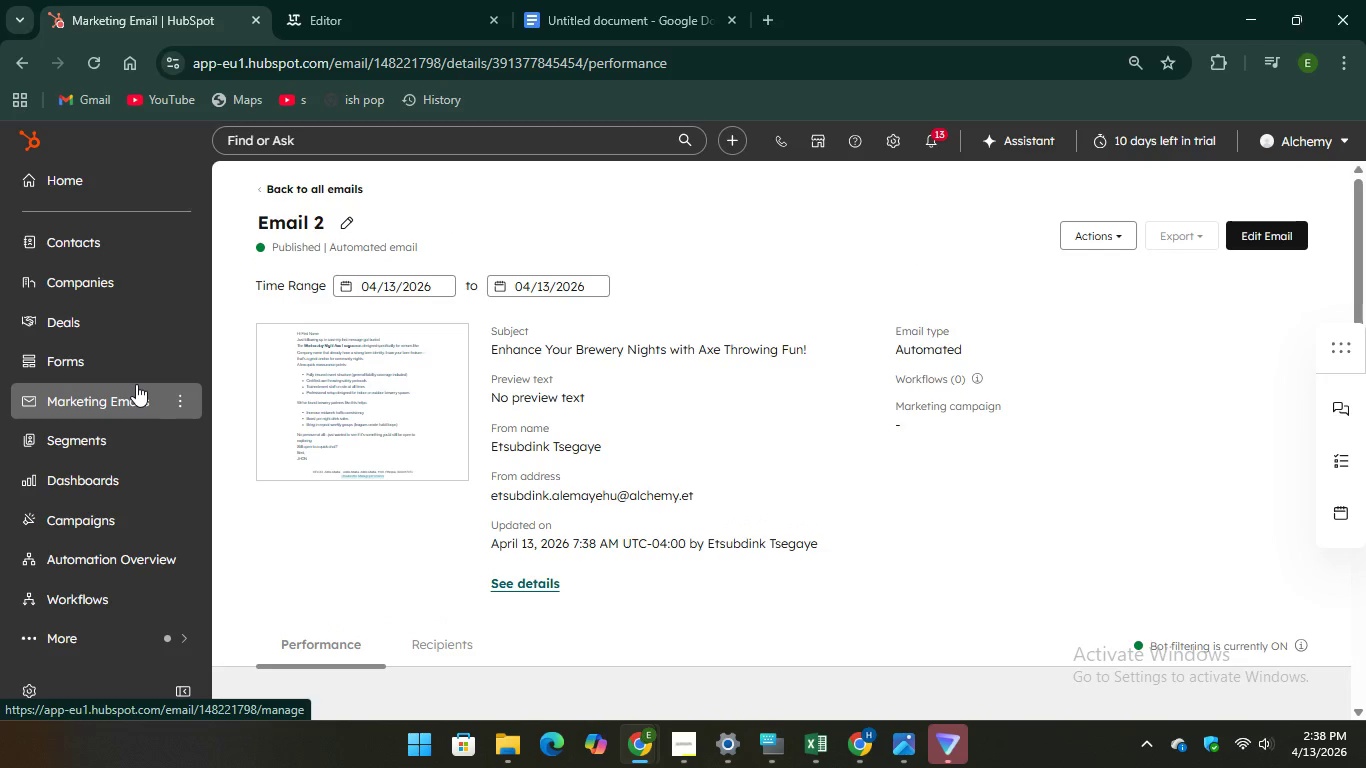 
left_click([157, 398])
 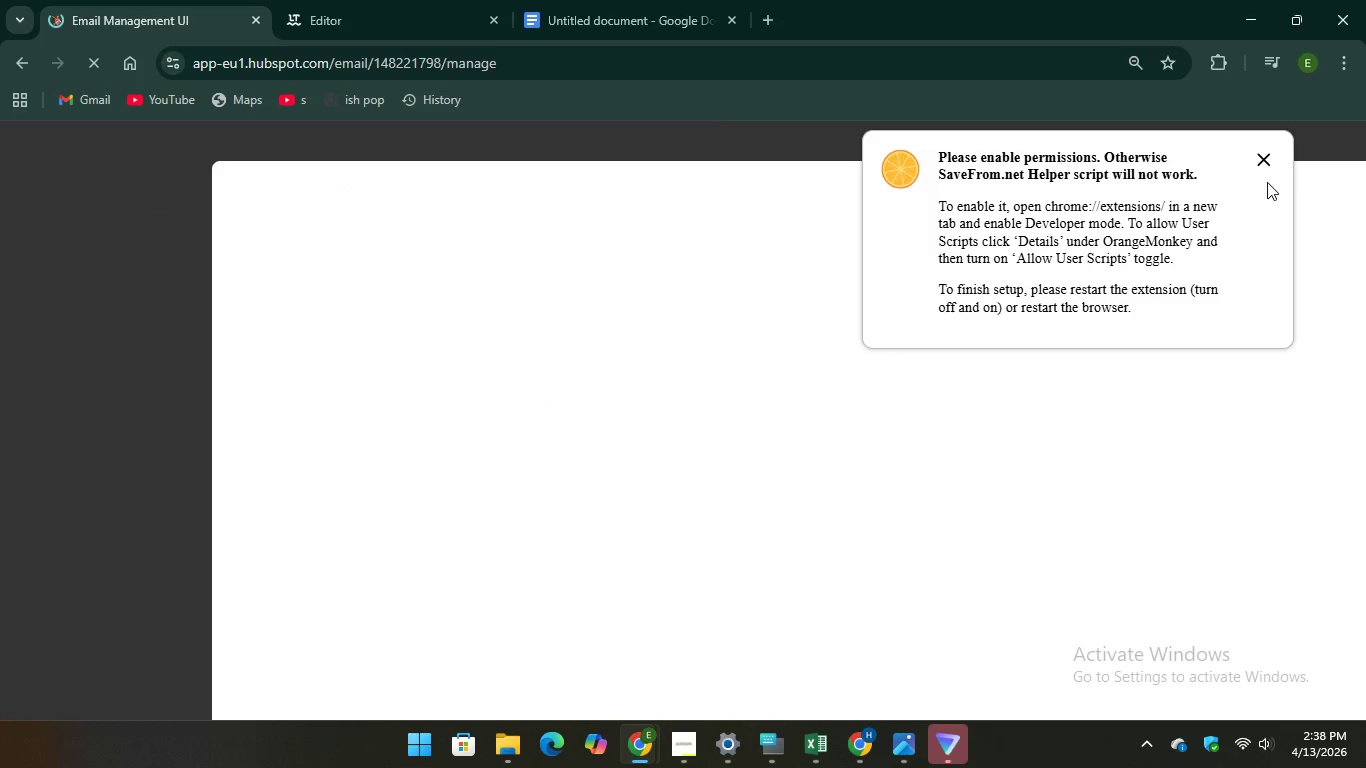 
left_click([1268, 160])
 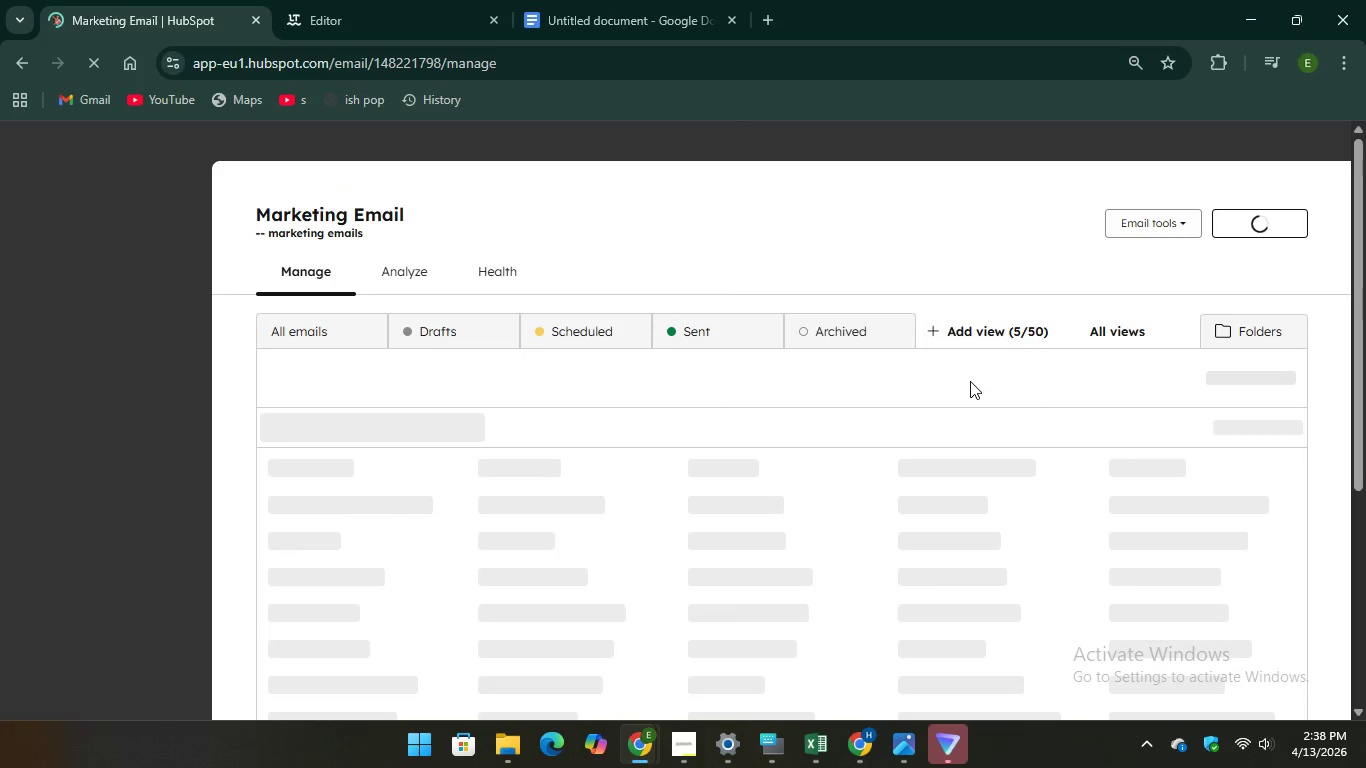 
wait(8.11)
 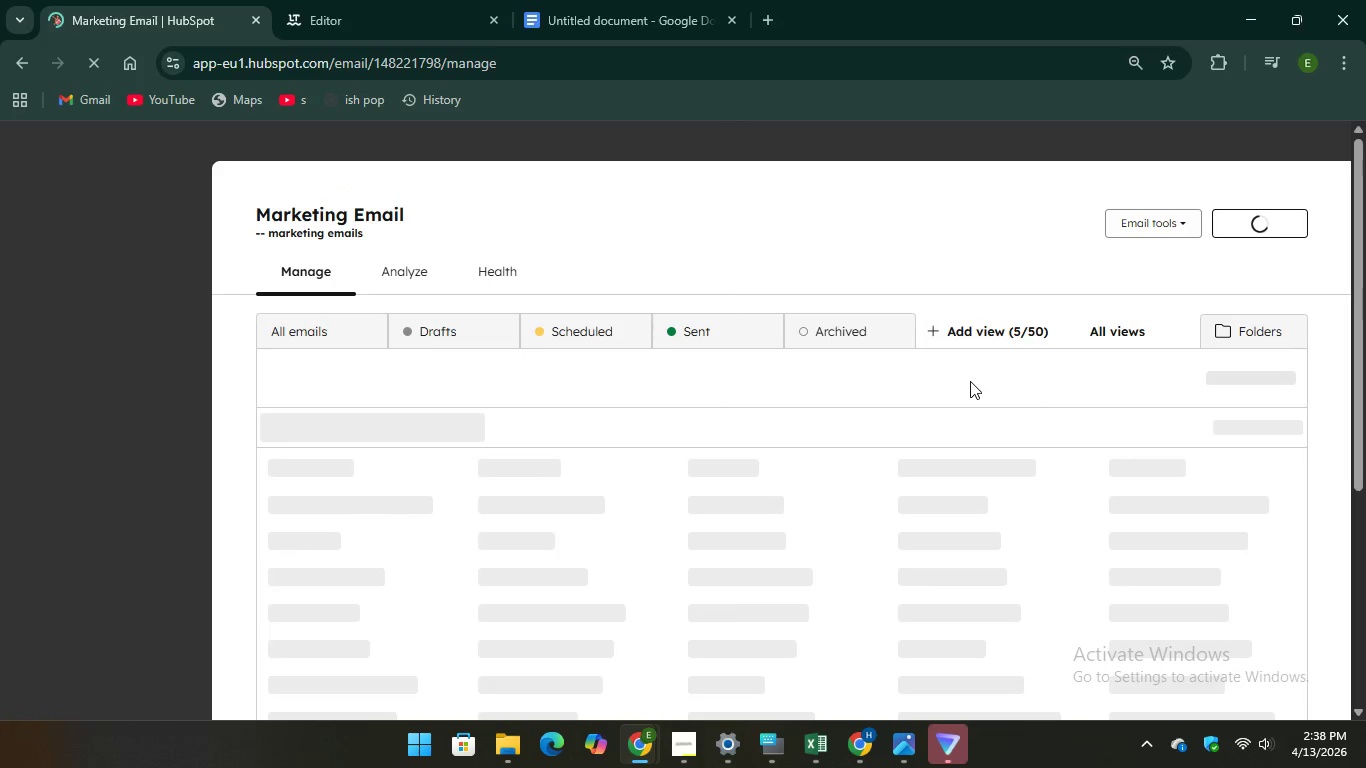 
left_click([1275, 234])
 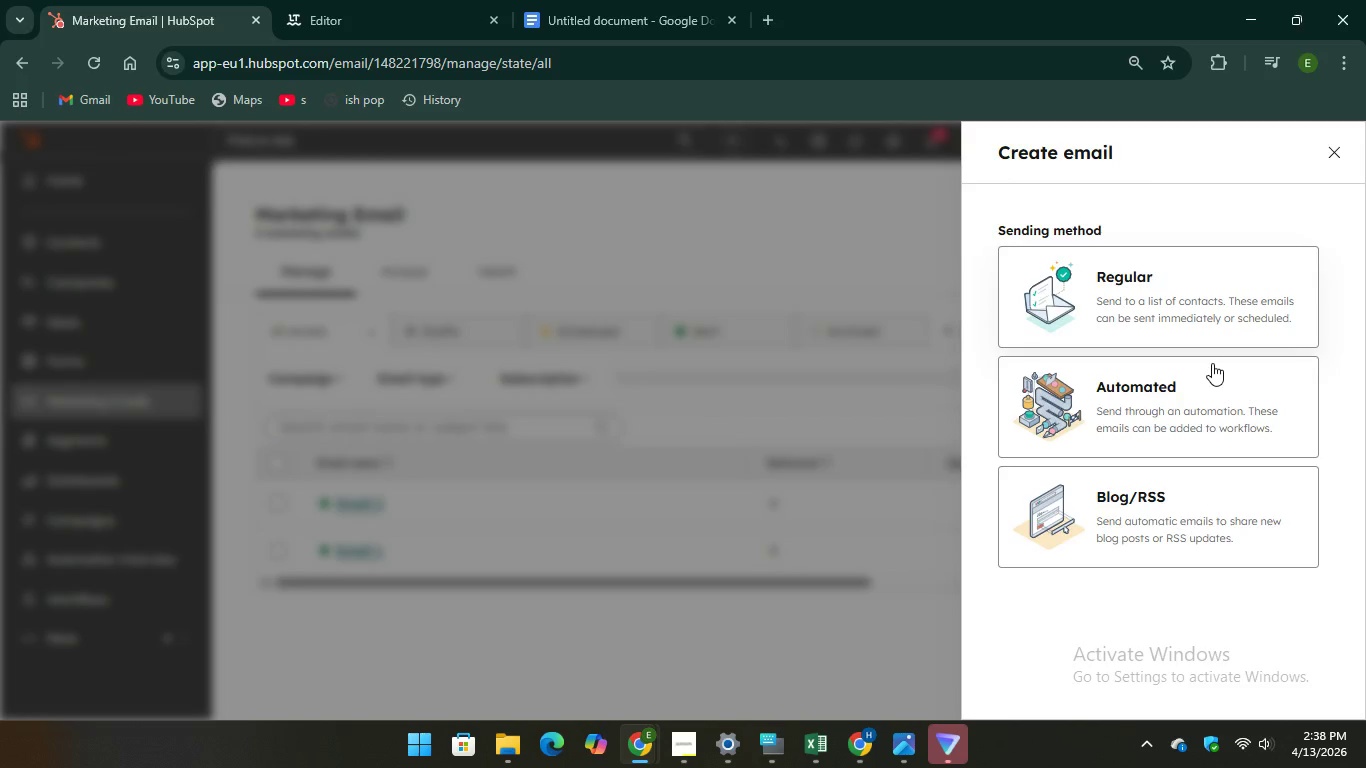 
left_click([1202, 391])
 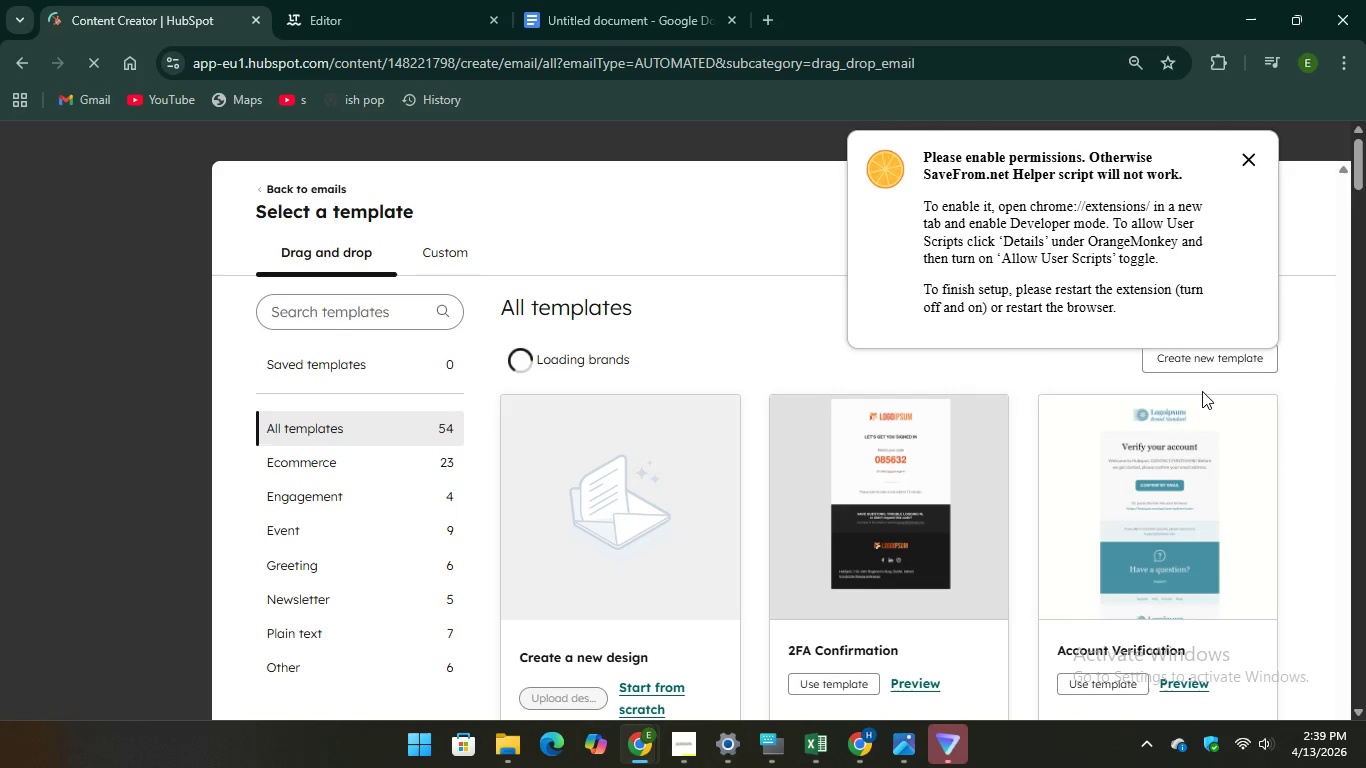 
wait(13.24)
 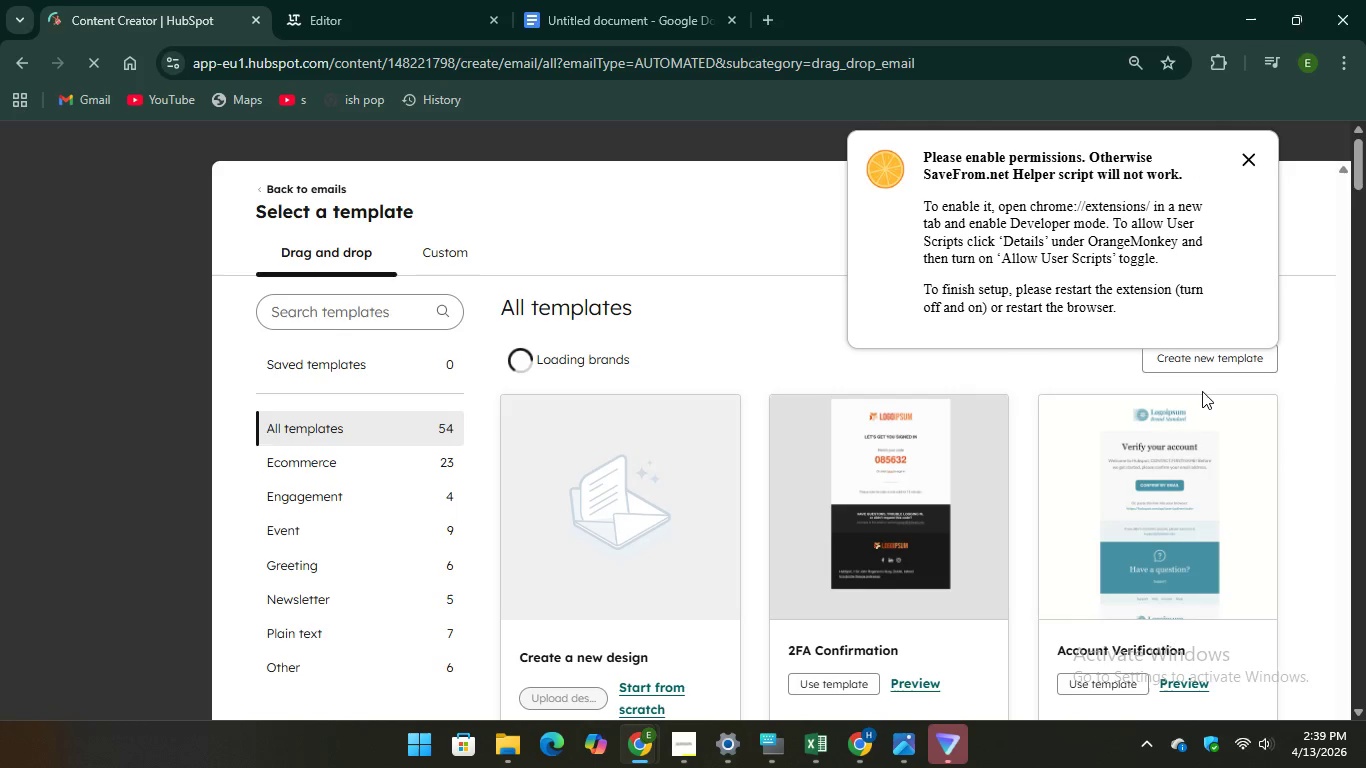 
scroll: coordinate [707, 669], scroll_direction: down, amount: 1.0
 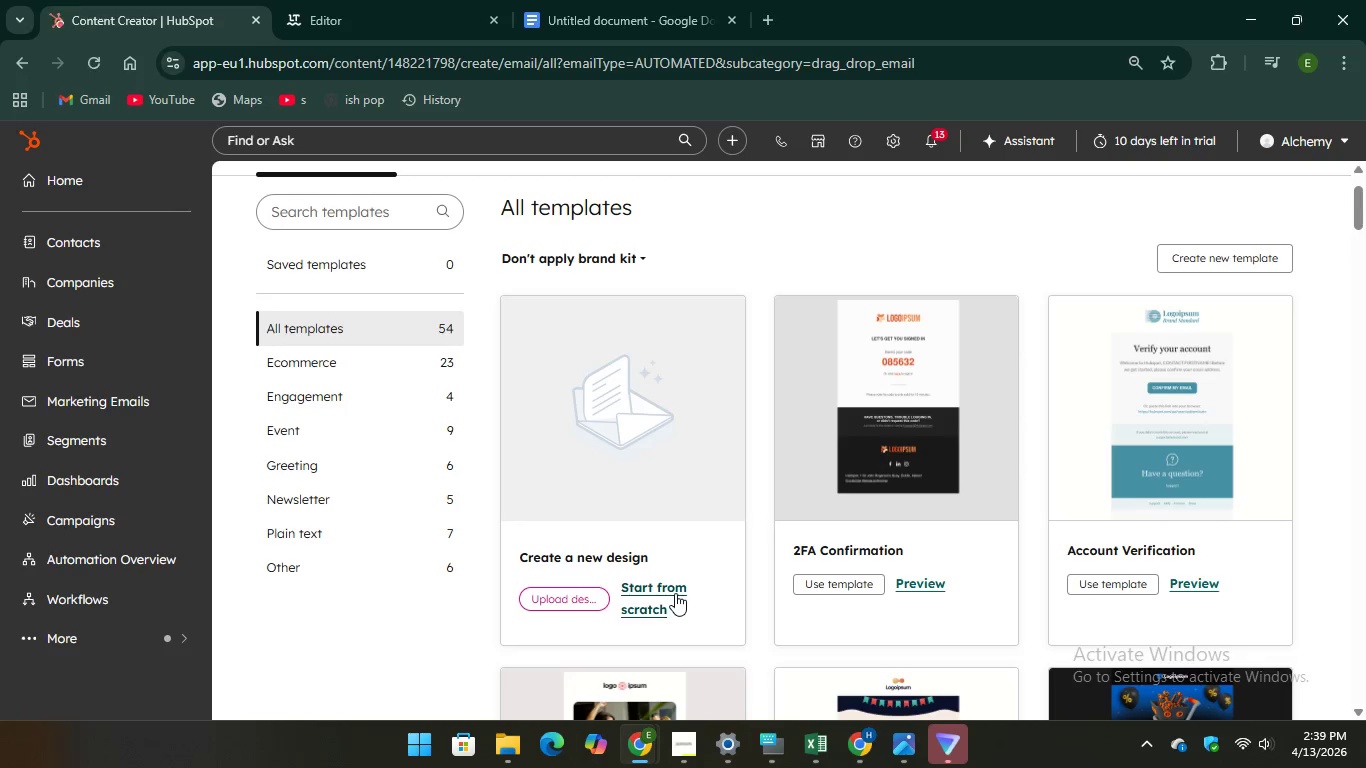 
left_click([675, 593])
 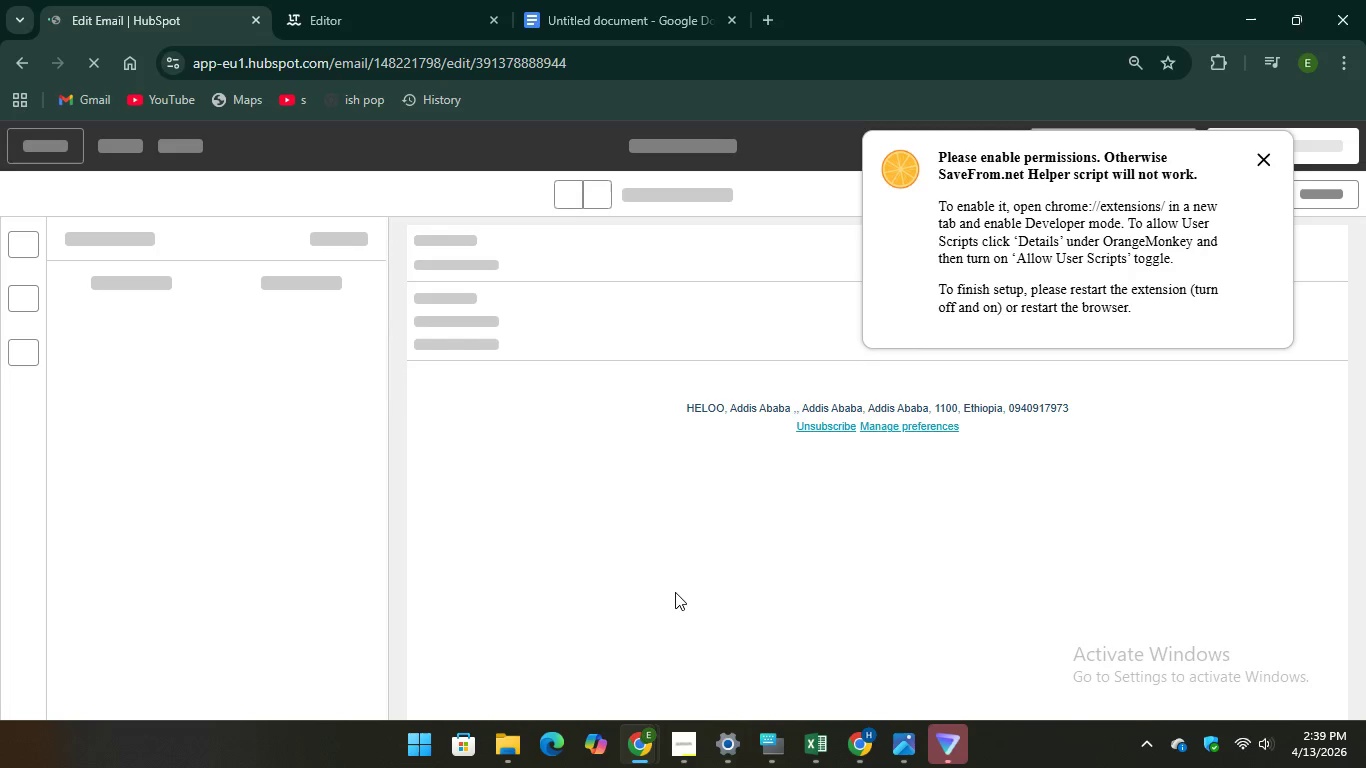 
wait(6.62)
 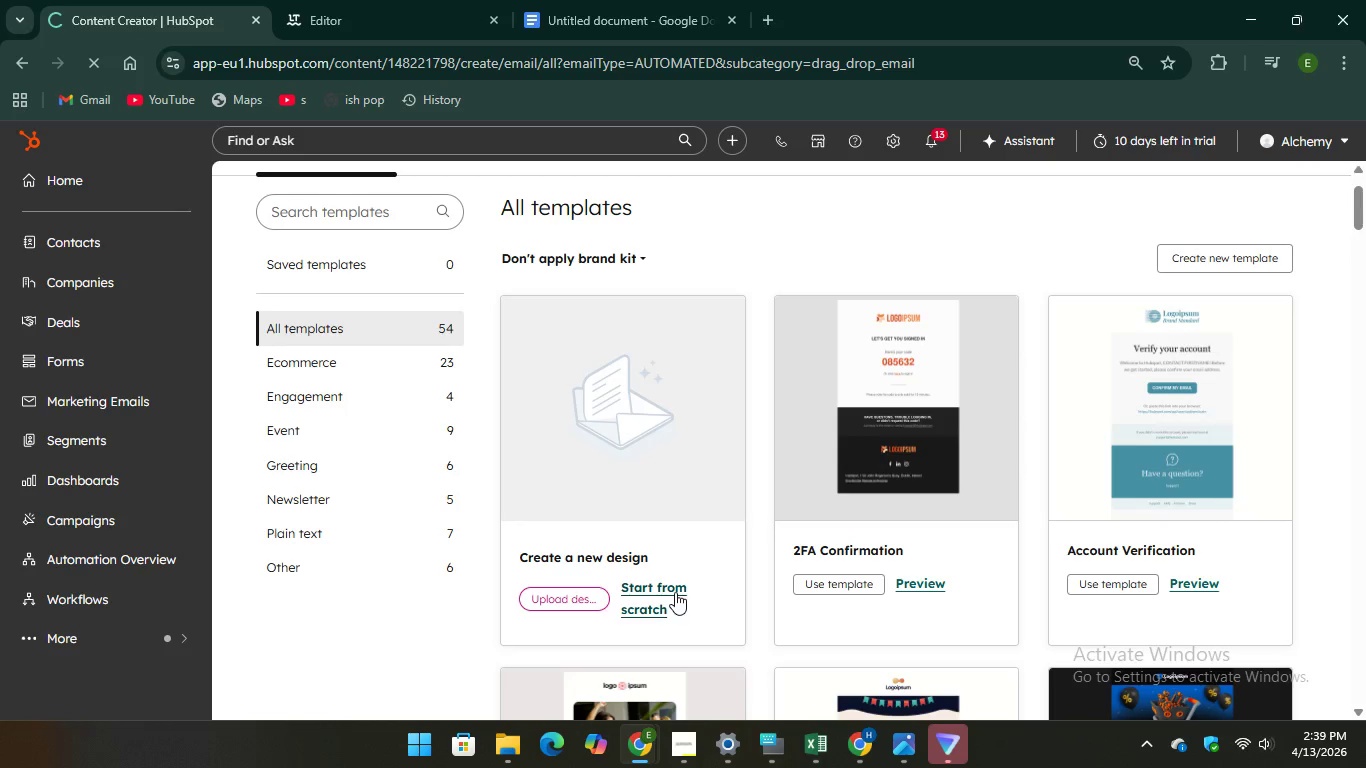 
left_click([1270, 156])
 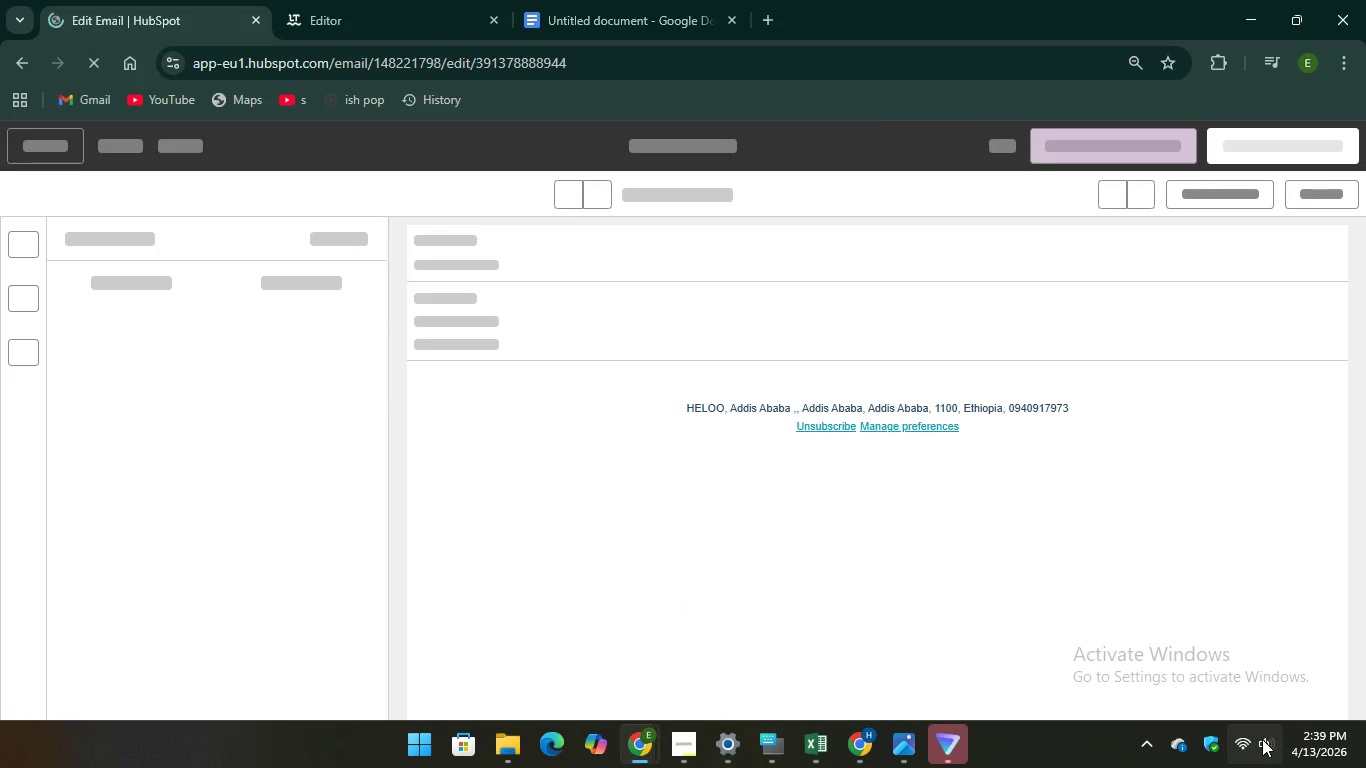 
left_click([1262, 739])
 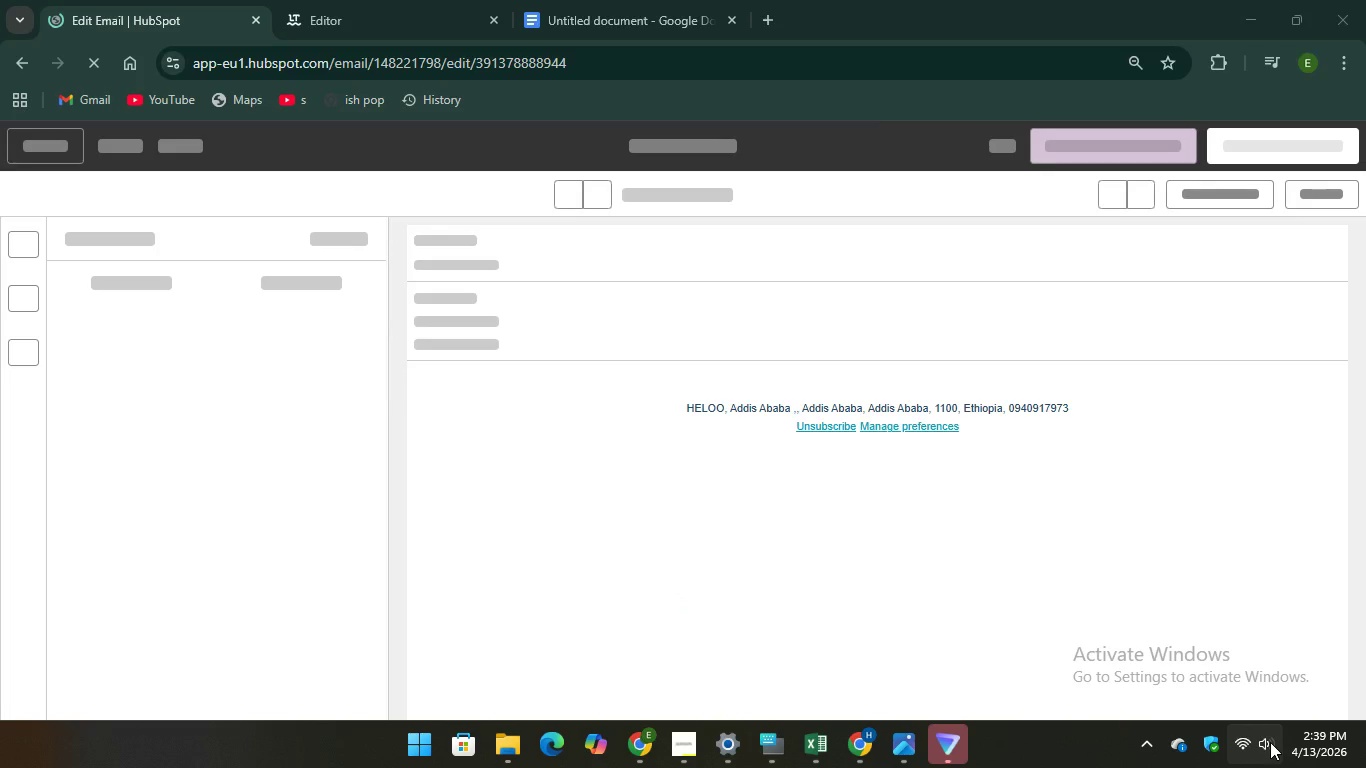 
left_click([1270, 742])
 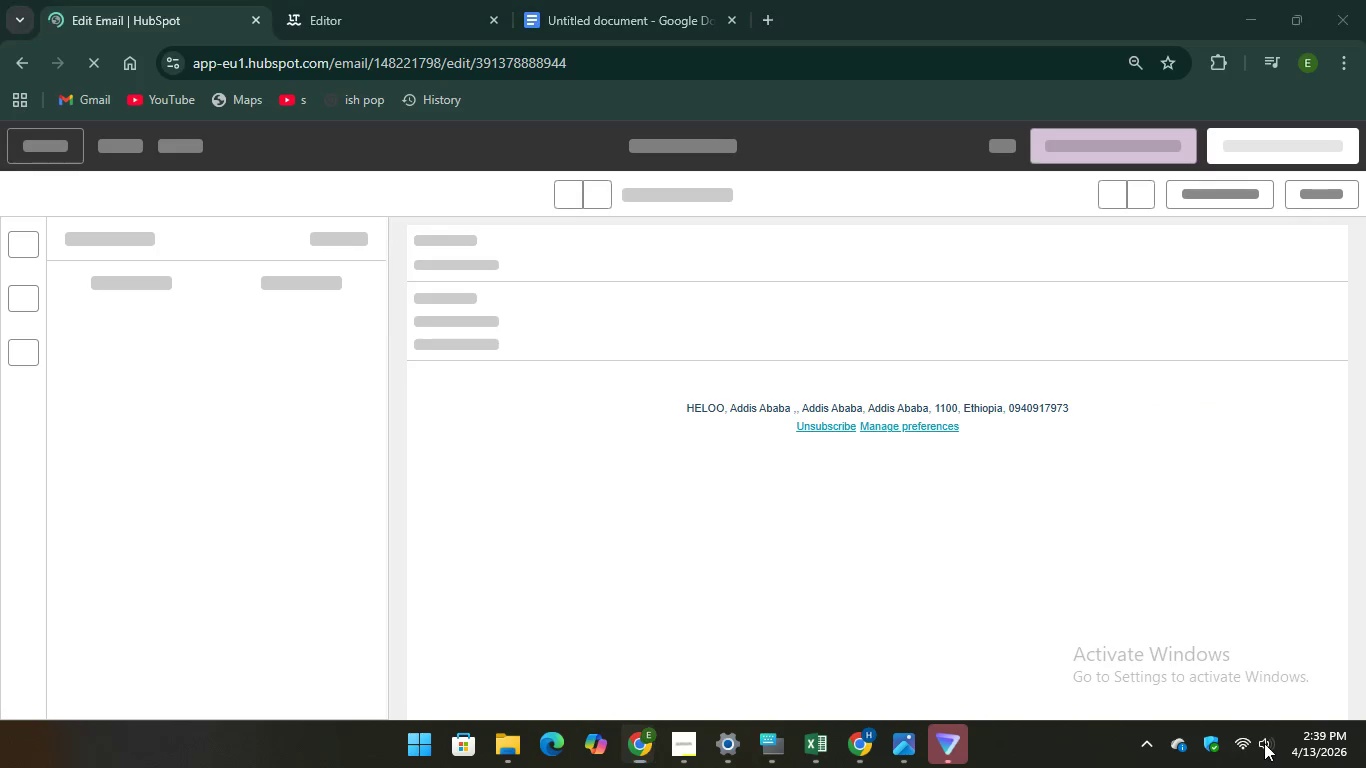 
left_click([1264, 743])
 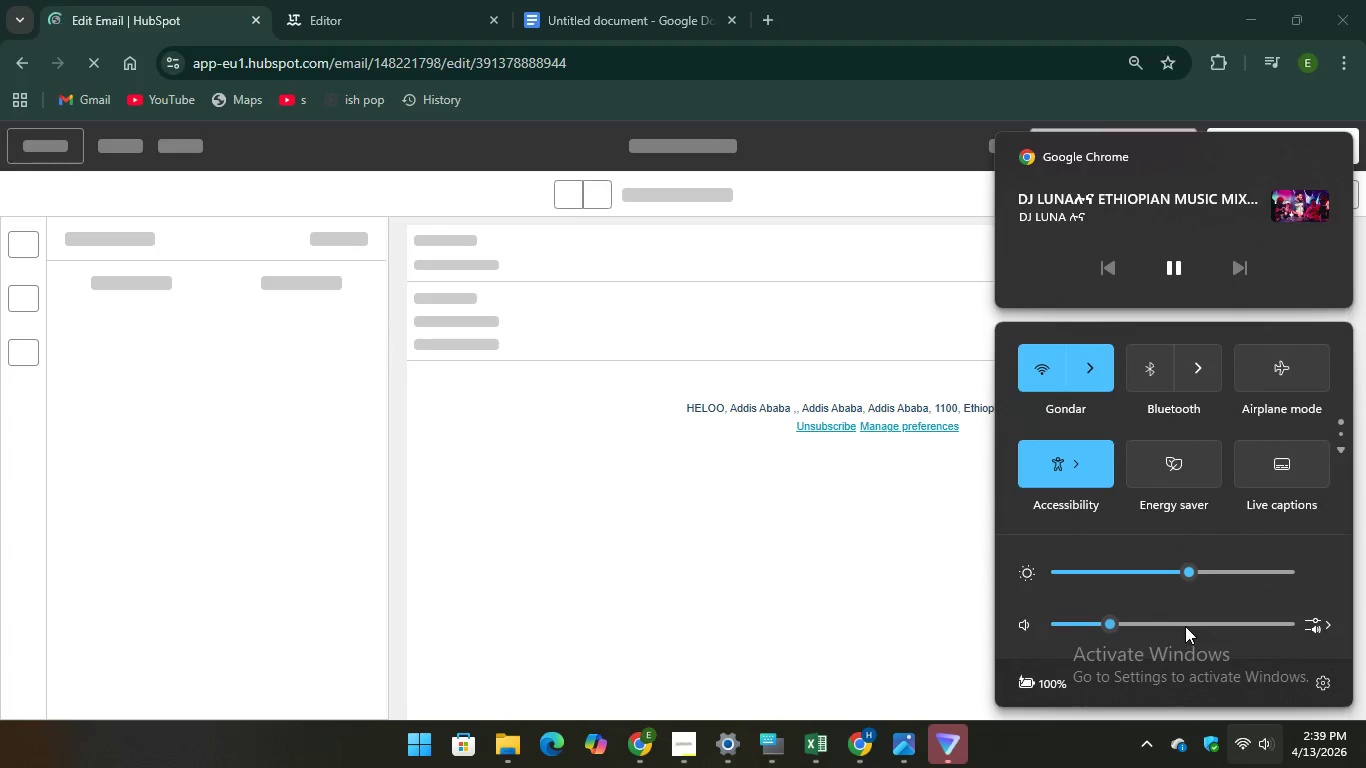 
left_click([1185, 626])
 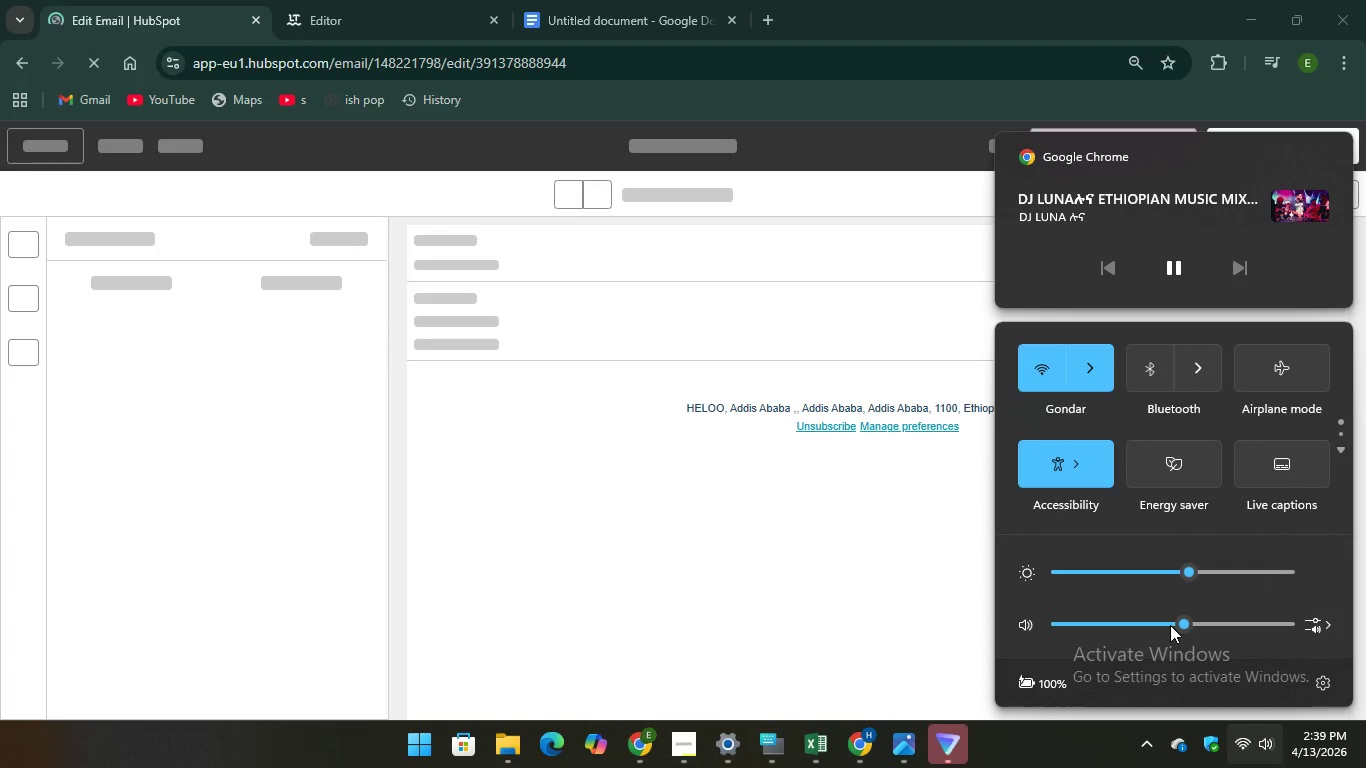 
left_click([1170, 625])
 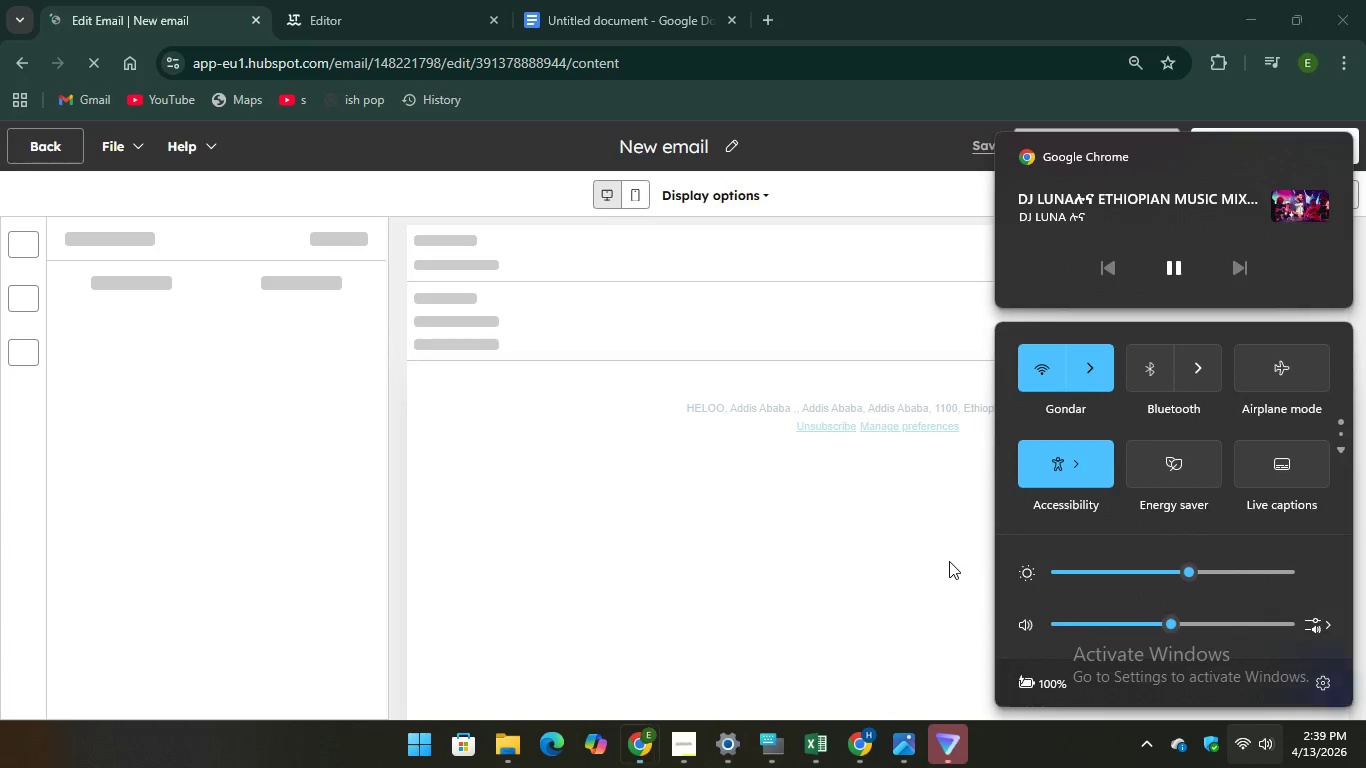 
left_click([949, 561])
 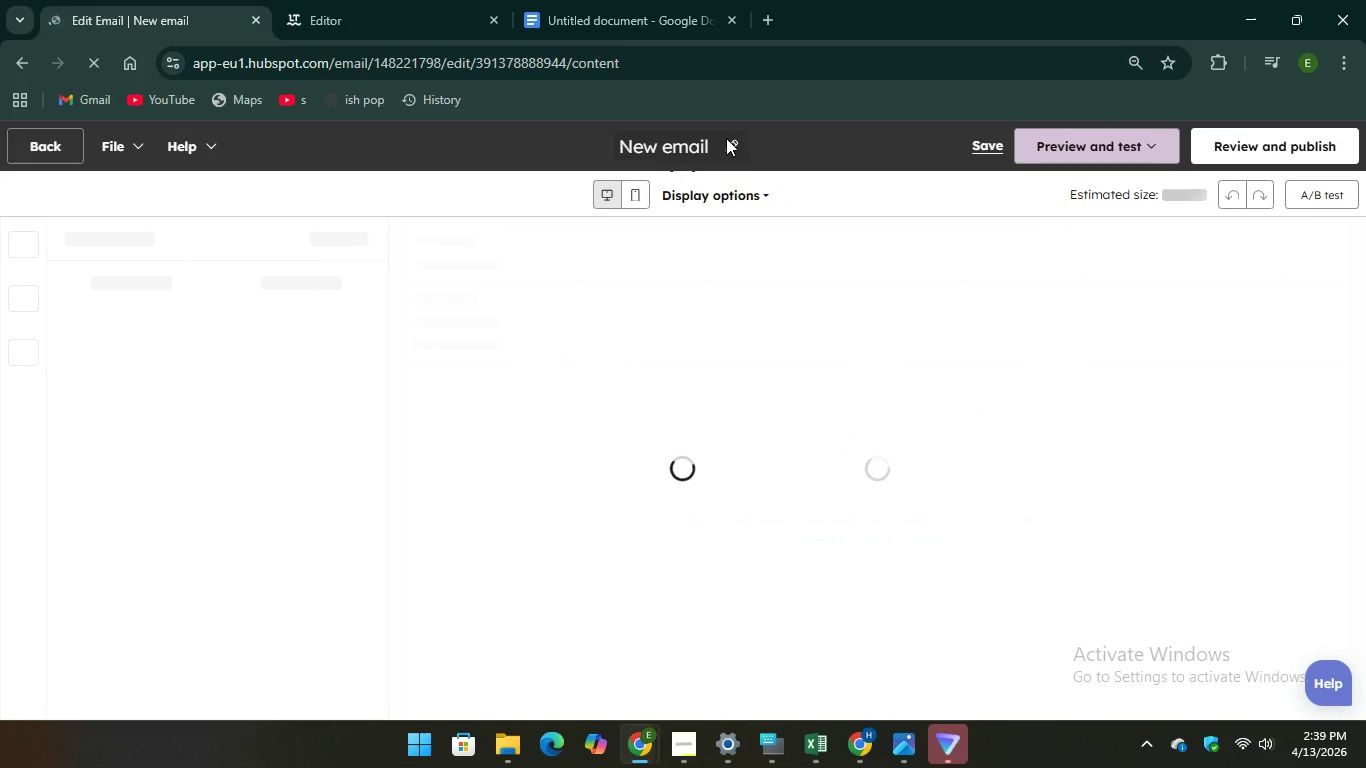 
left_click([726, 140])
 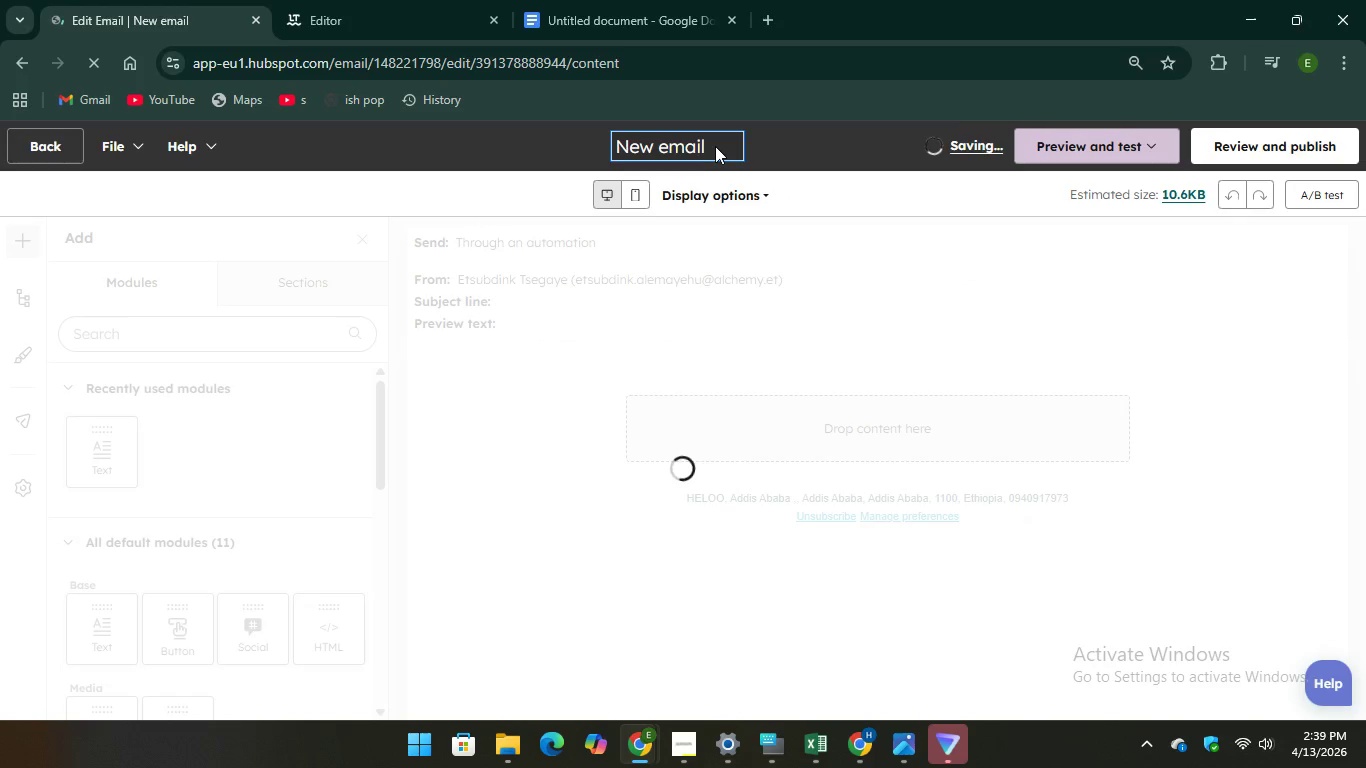 
left_click_drag(start_coordinate=[715, 146], to_coordinate=[663, 154])
 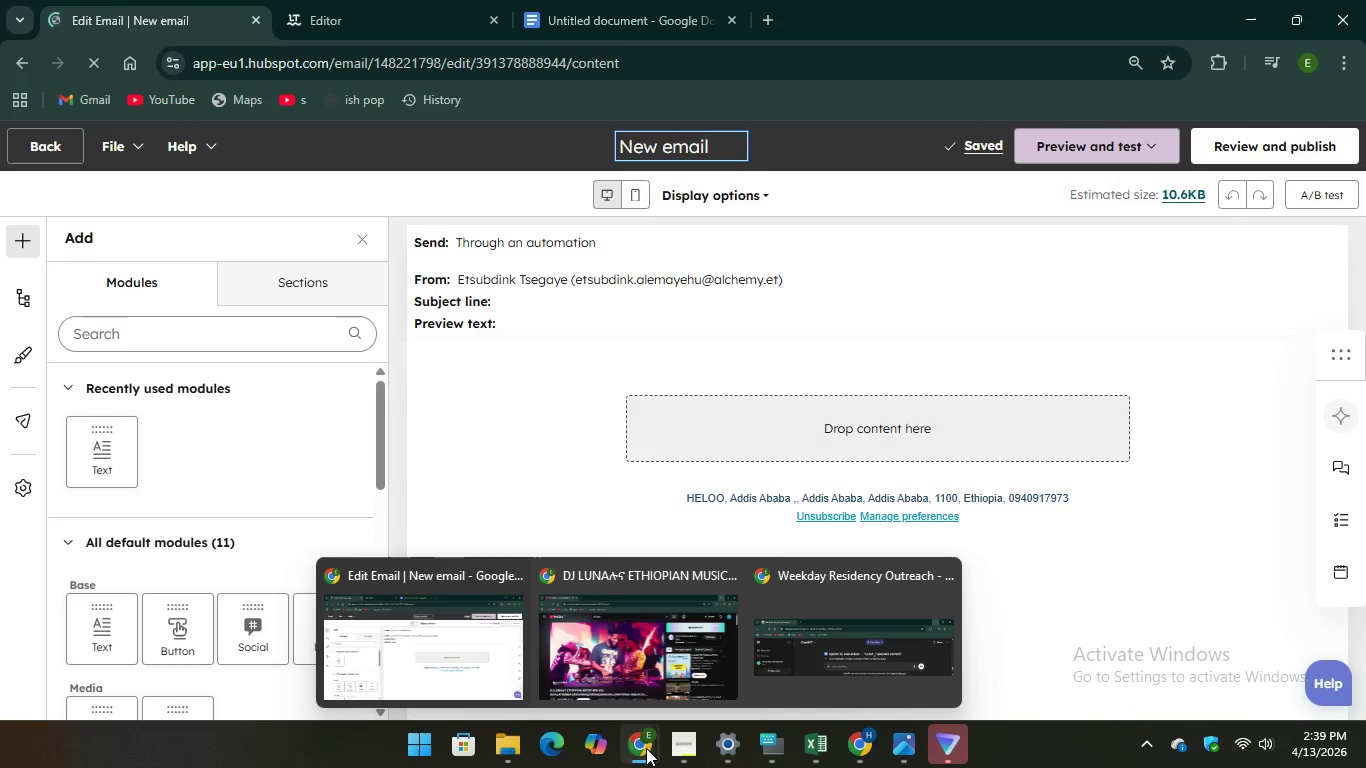 
mouse_move([646, 618])
 